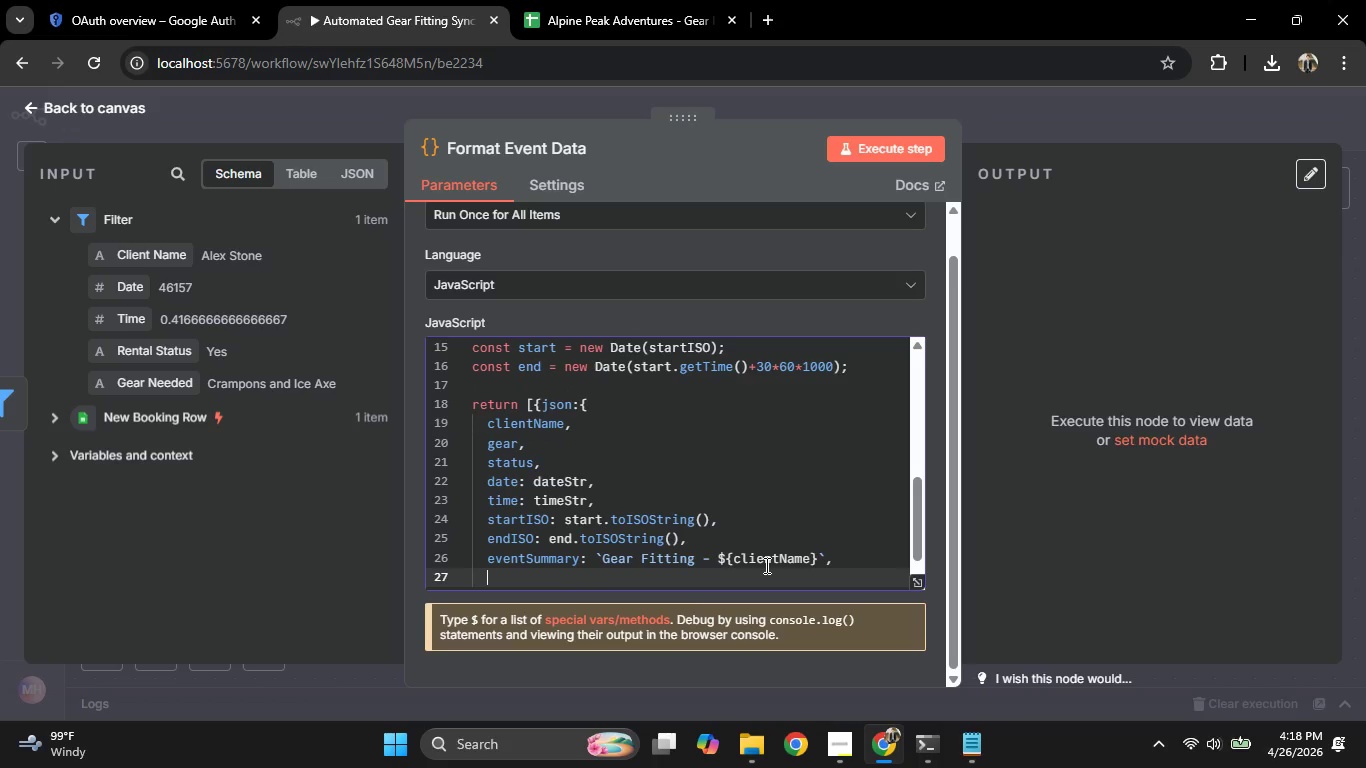 
key(Enter)
 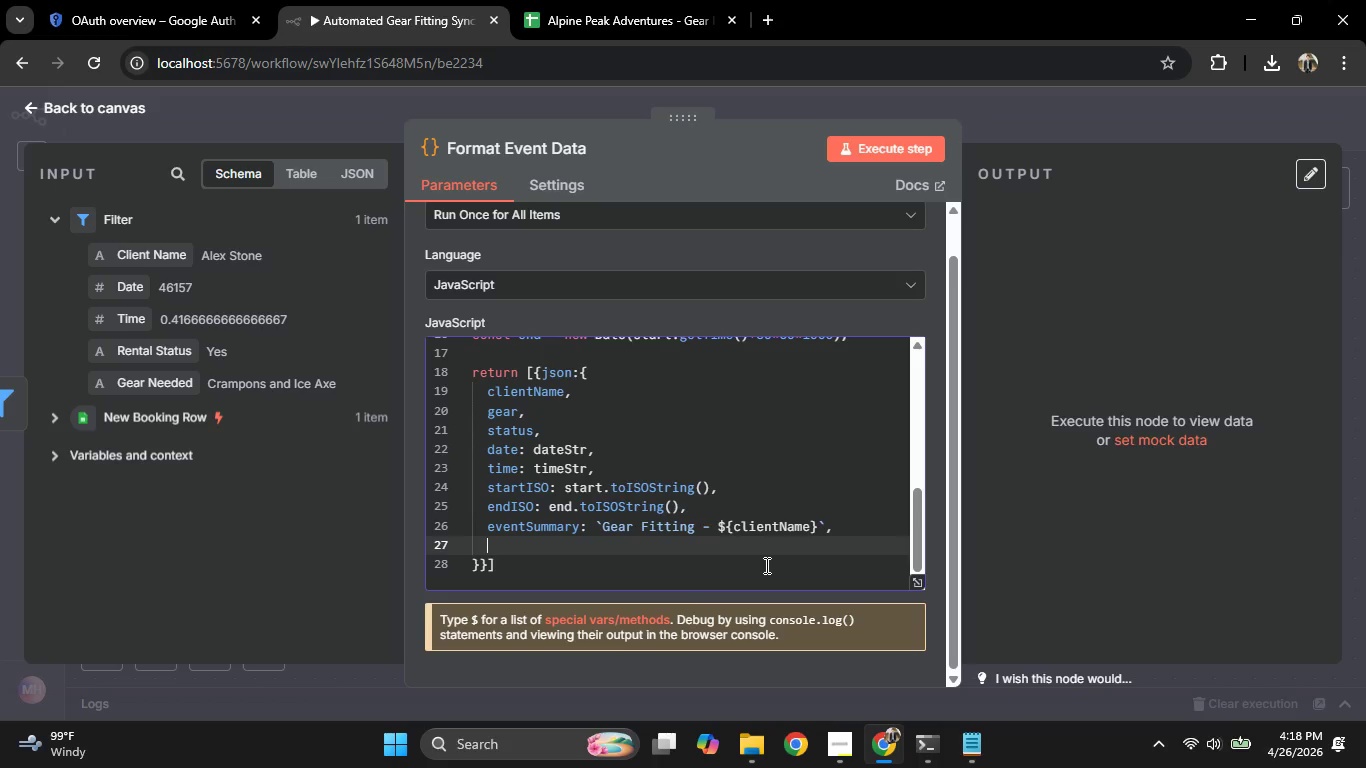 
wait(6.31)
 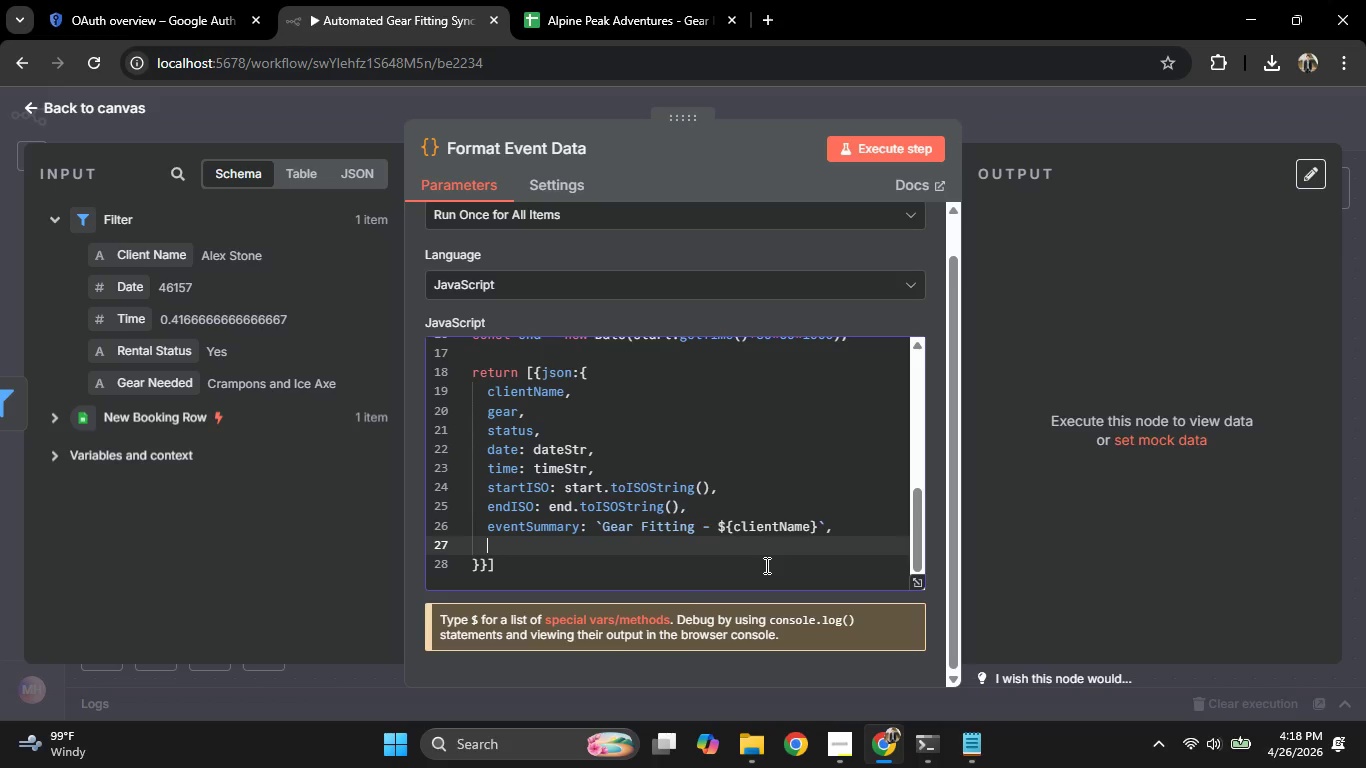 
type(eventDescription: `)
 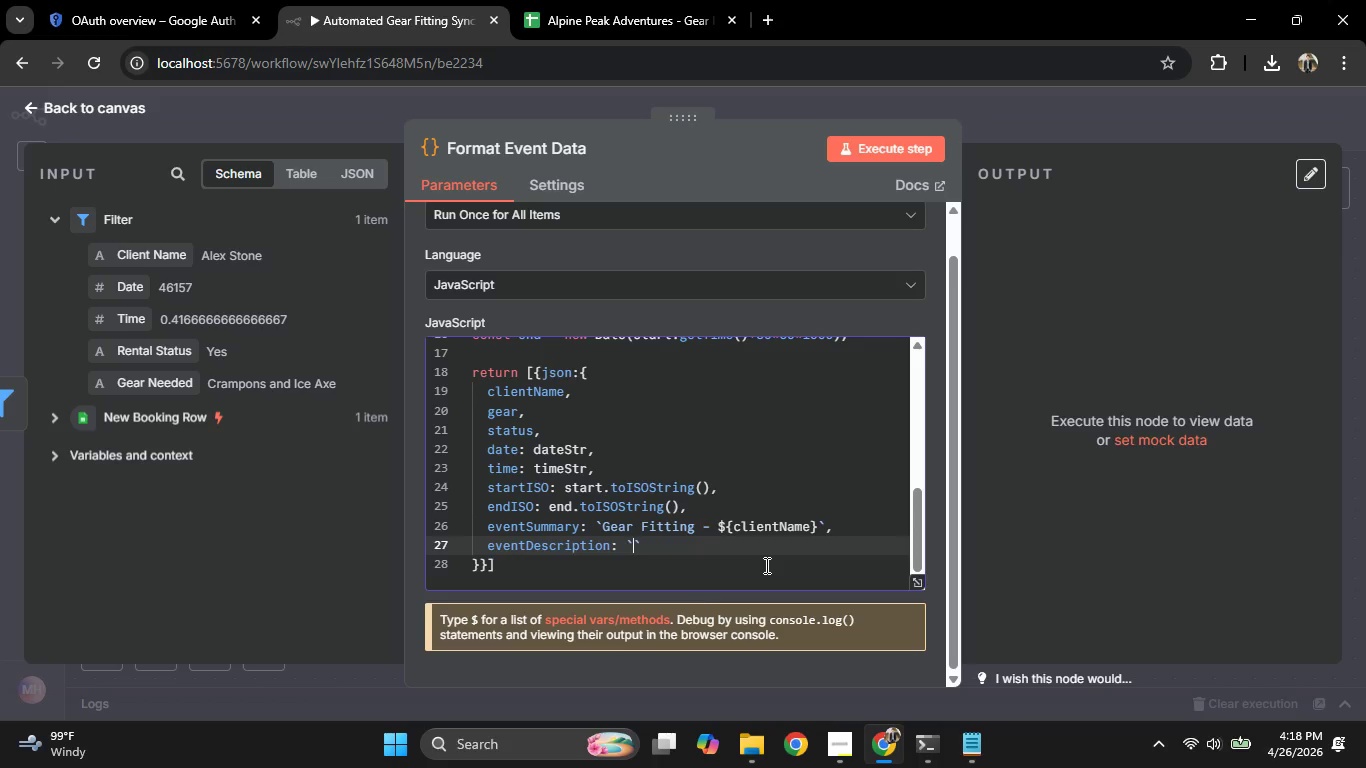 
wait(5.55)
 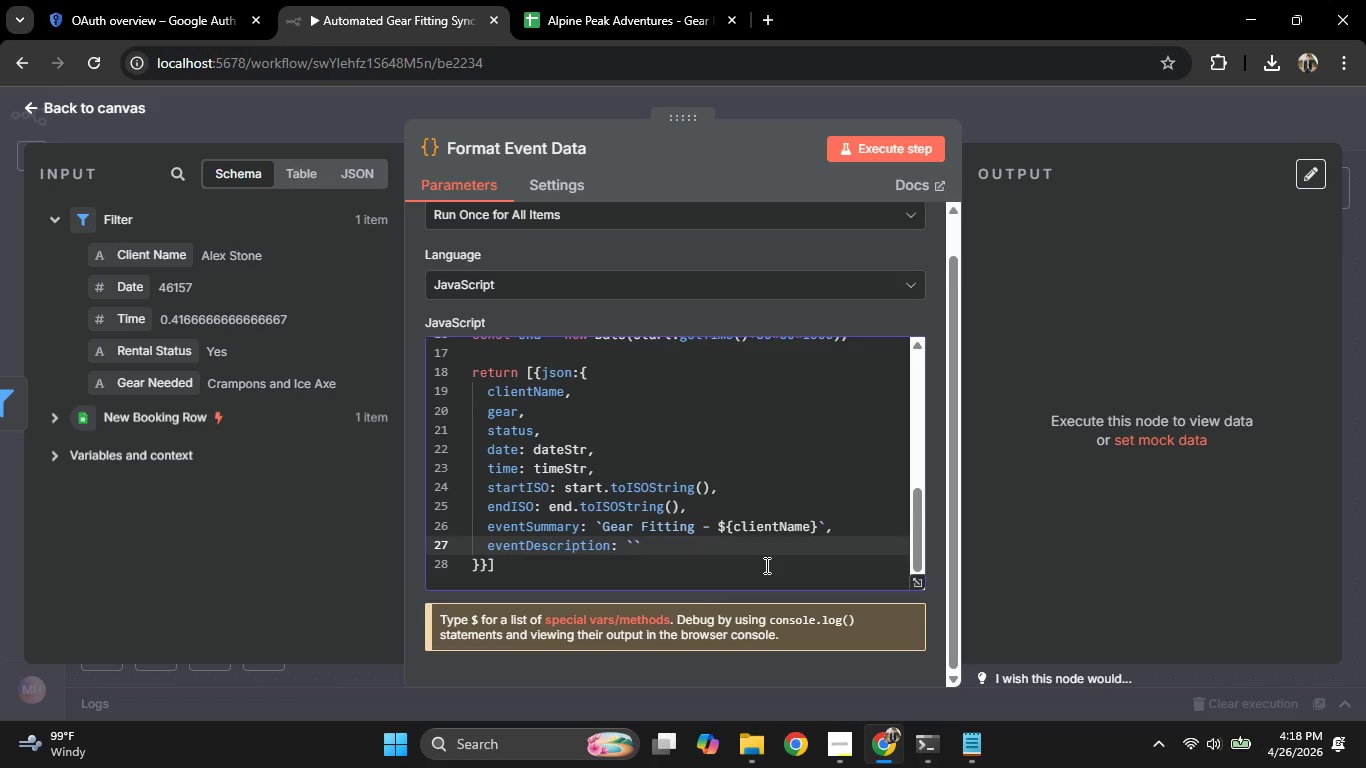 
type(Client: ${})
 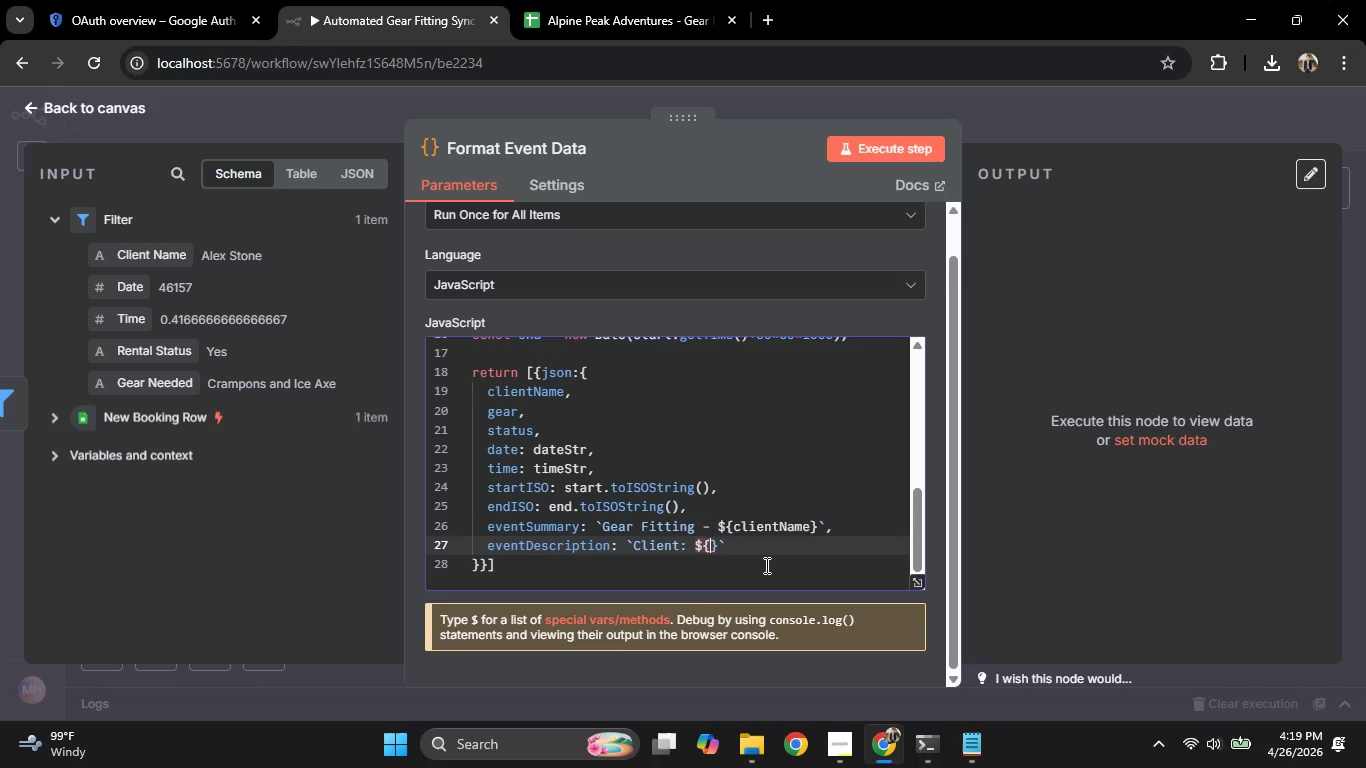 
 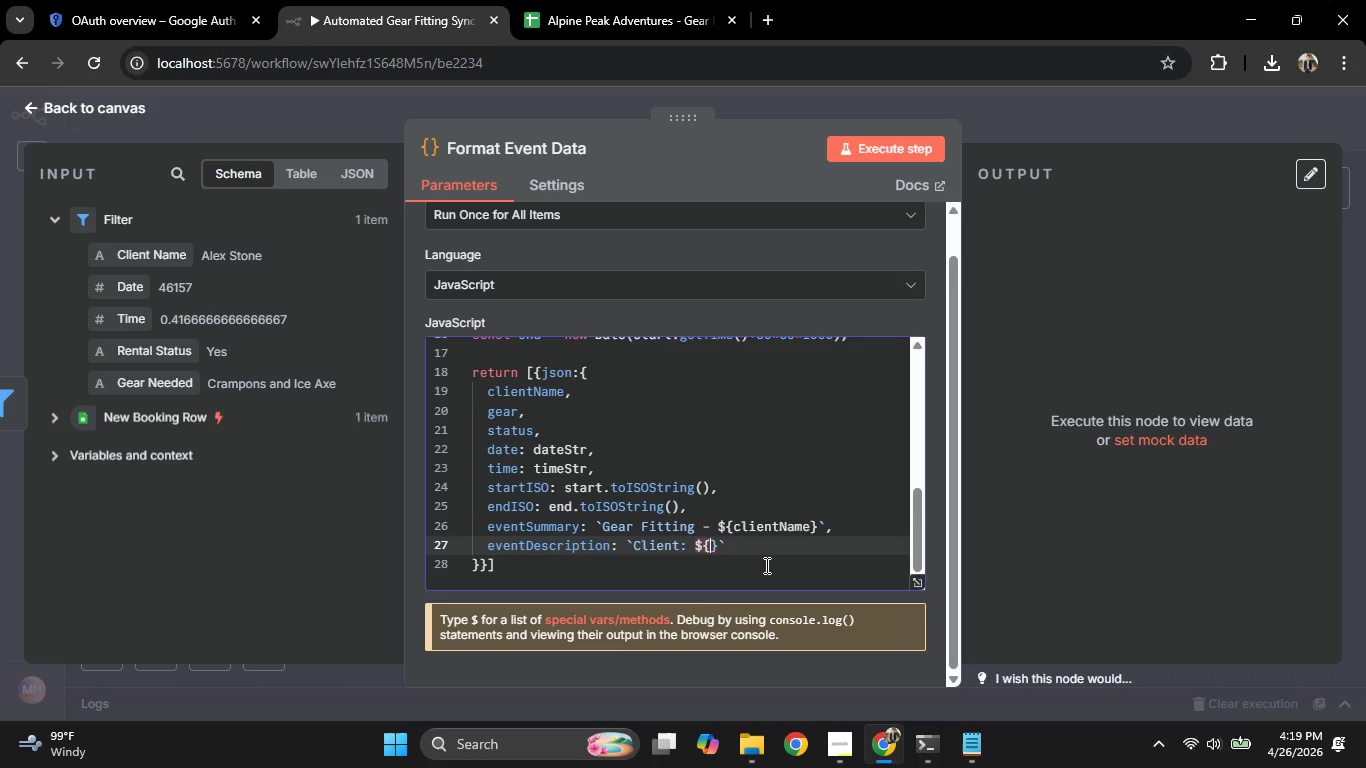 
key(ArrowLeft)
 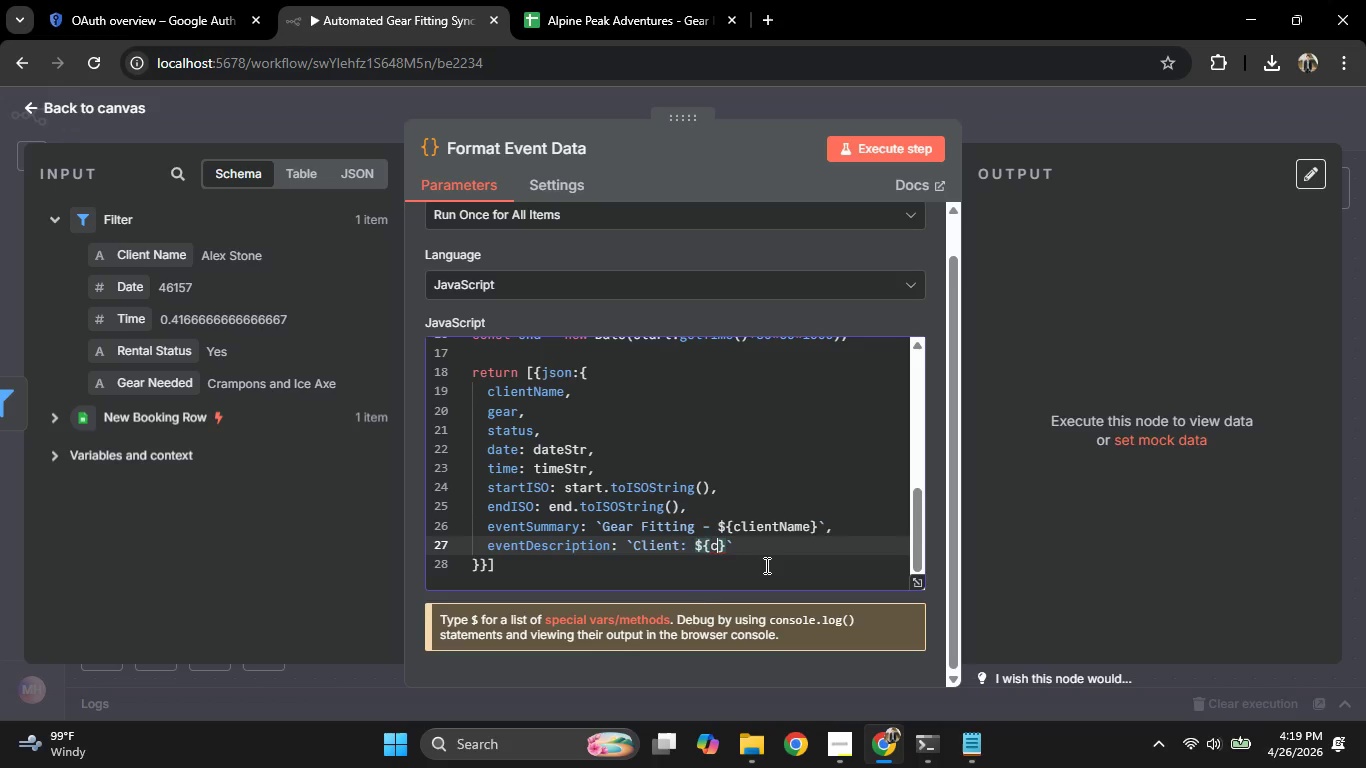 
type(cl)
 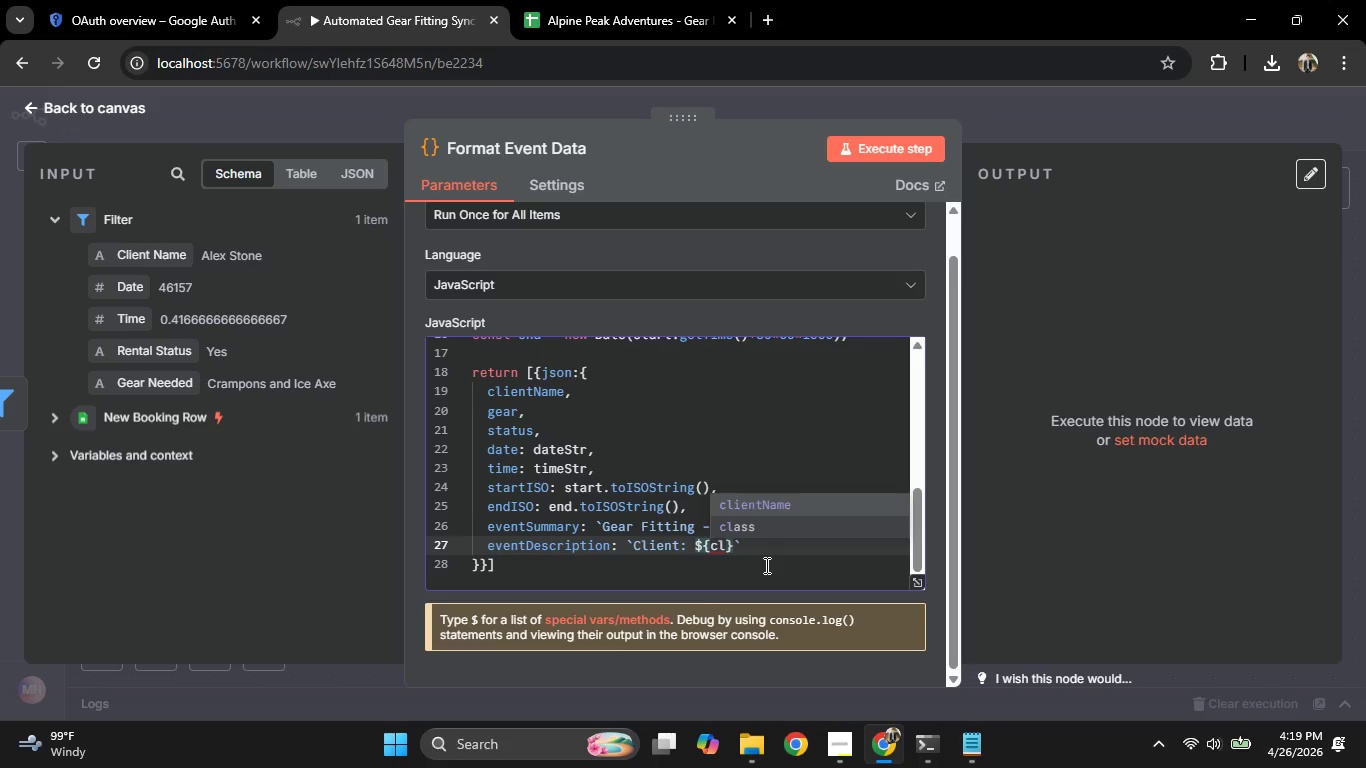 
key(Enter)
 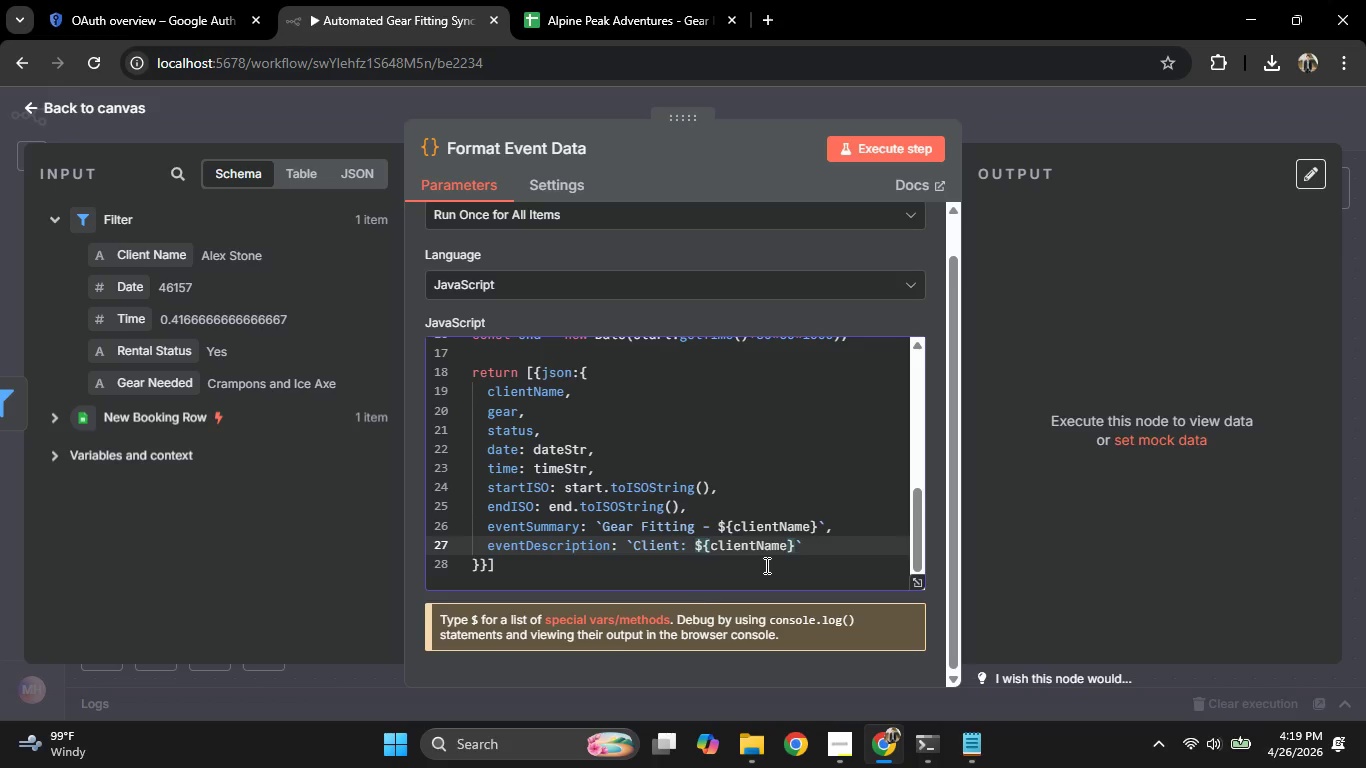 
key(ArrowRight)
 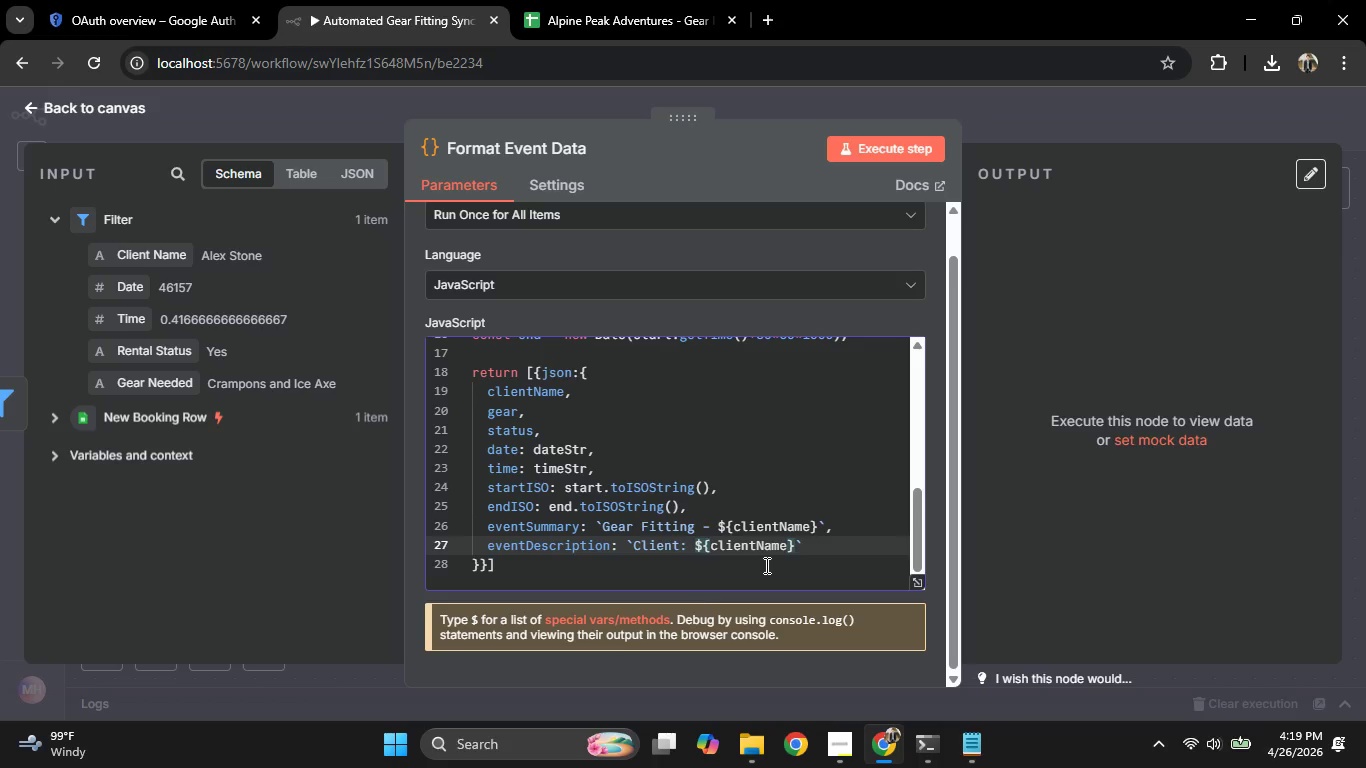 
type( )
key(Backspace)
type(\n )
key(Backspace)
type(Gea)
 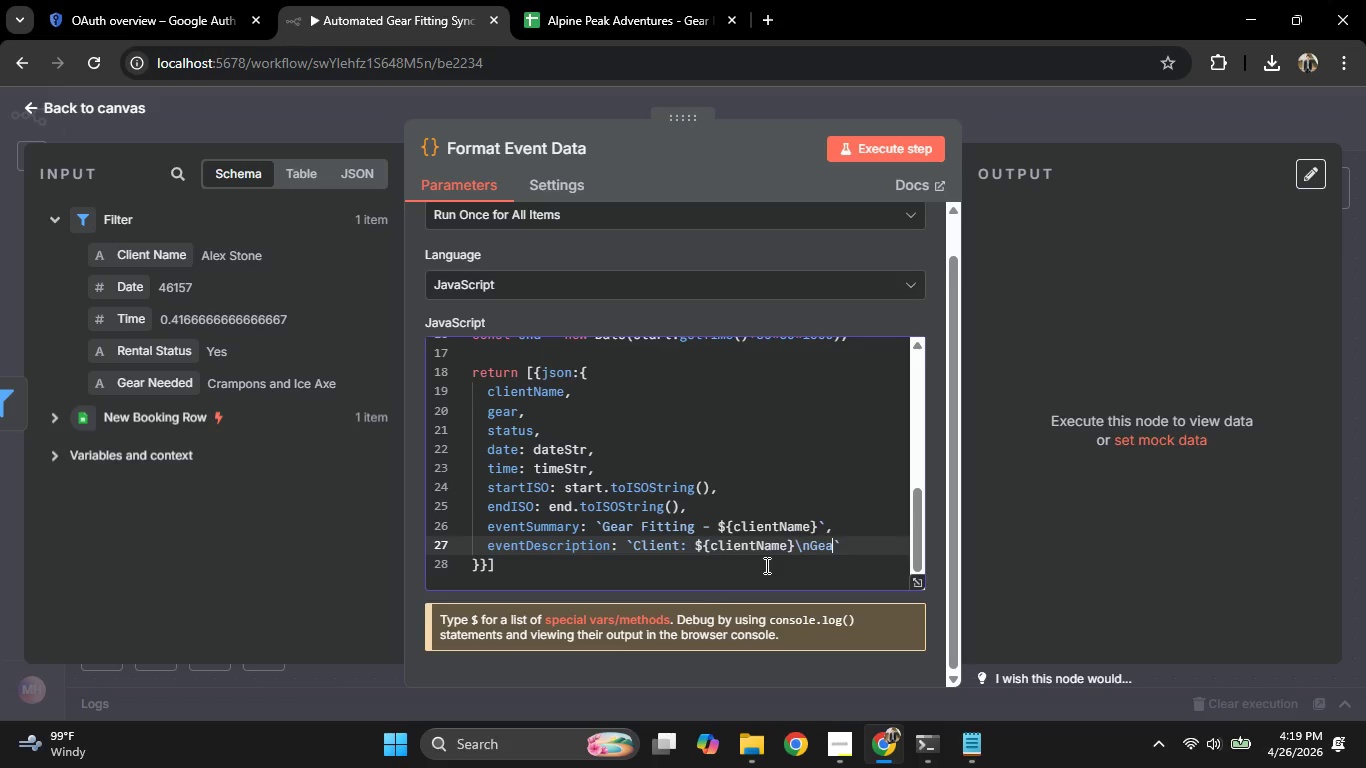 
wait(14.64)
 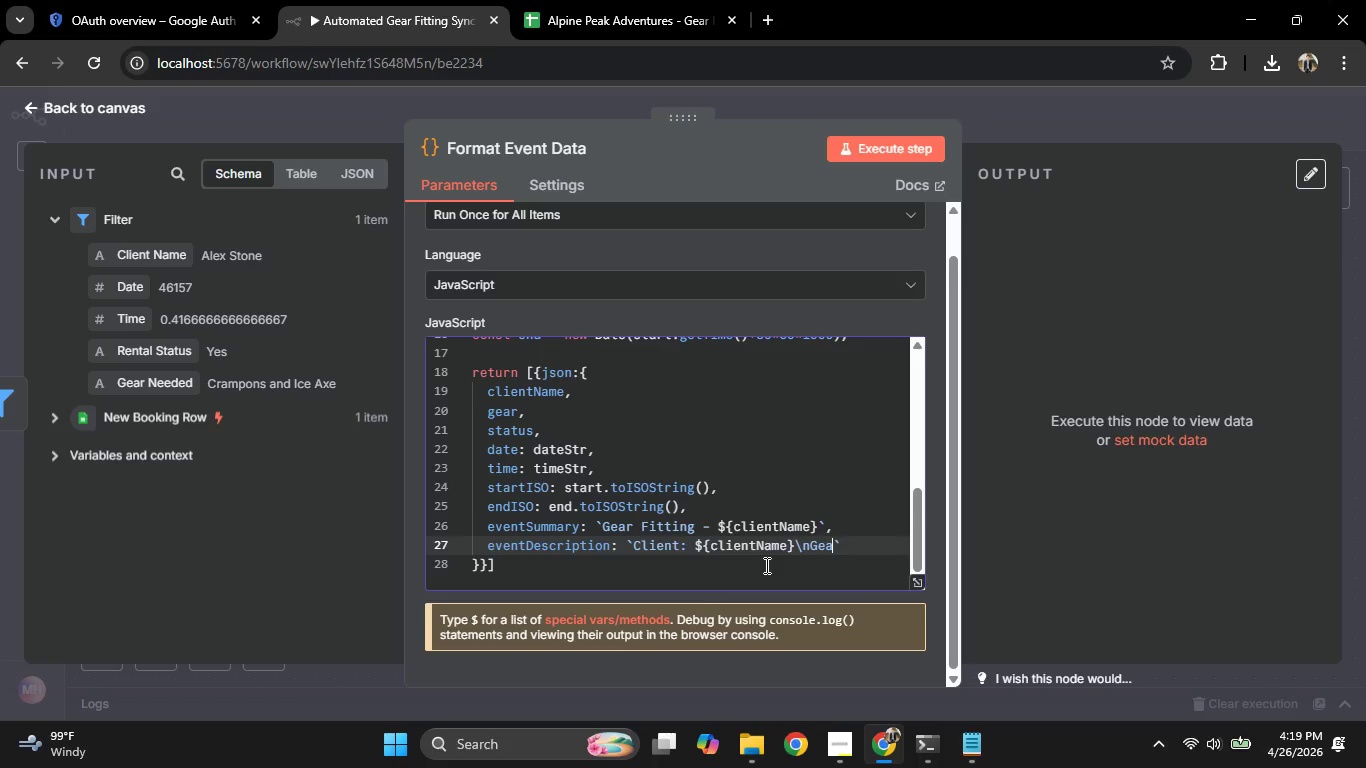 
type(r required: ${g)
 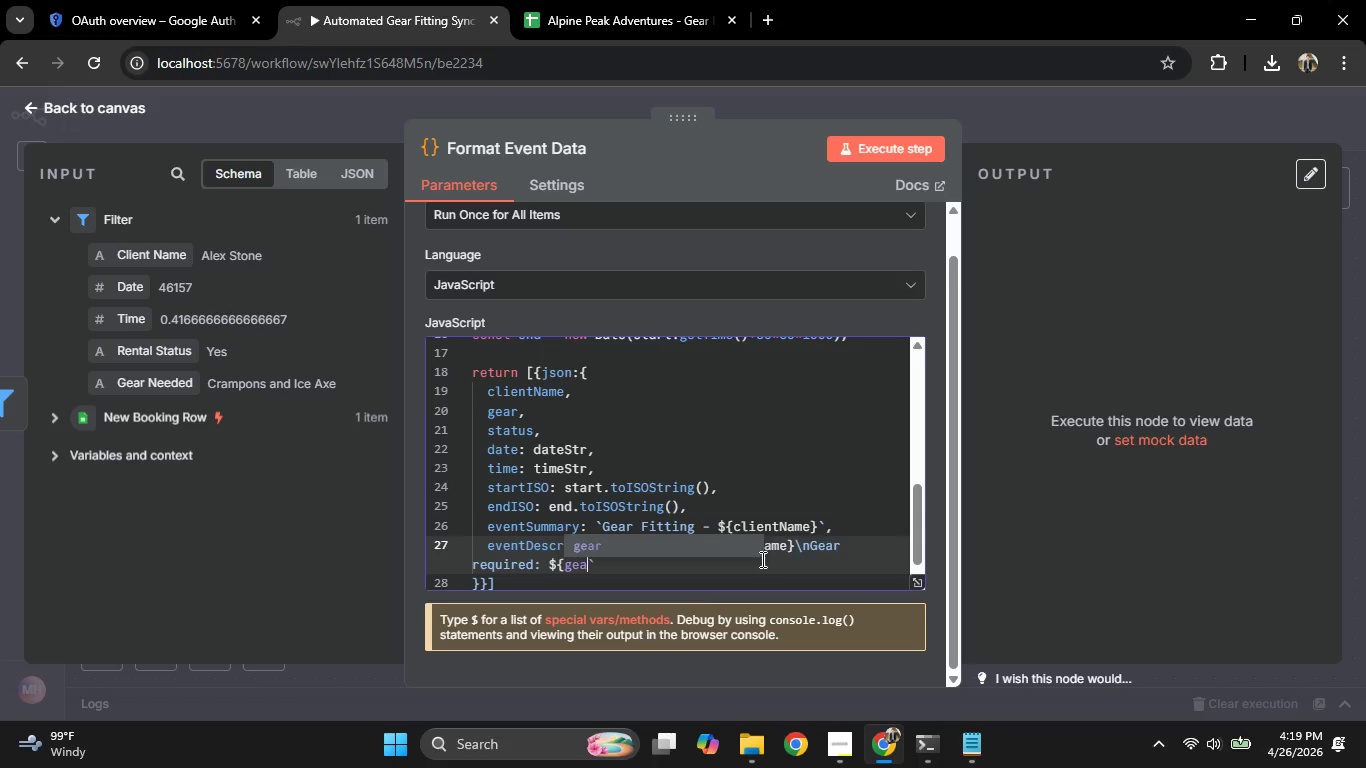 
 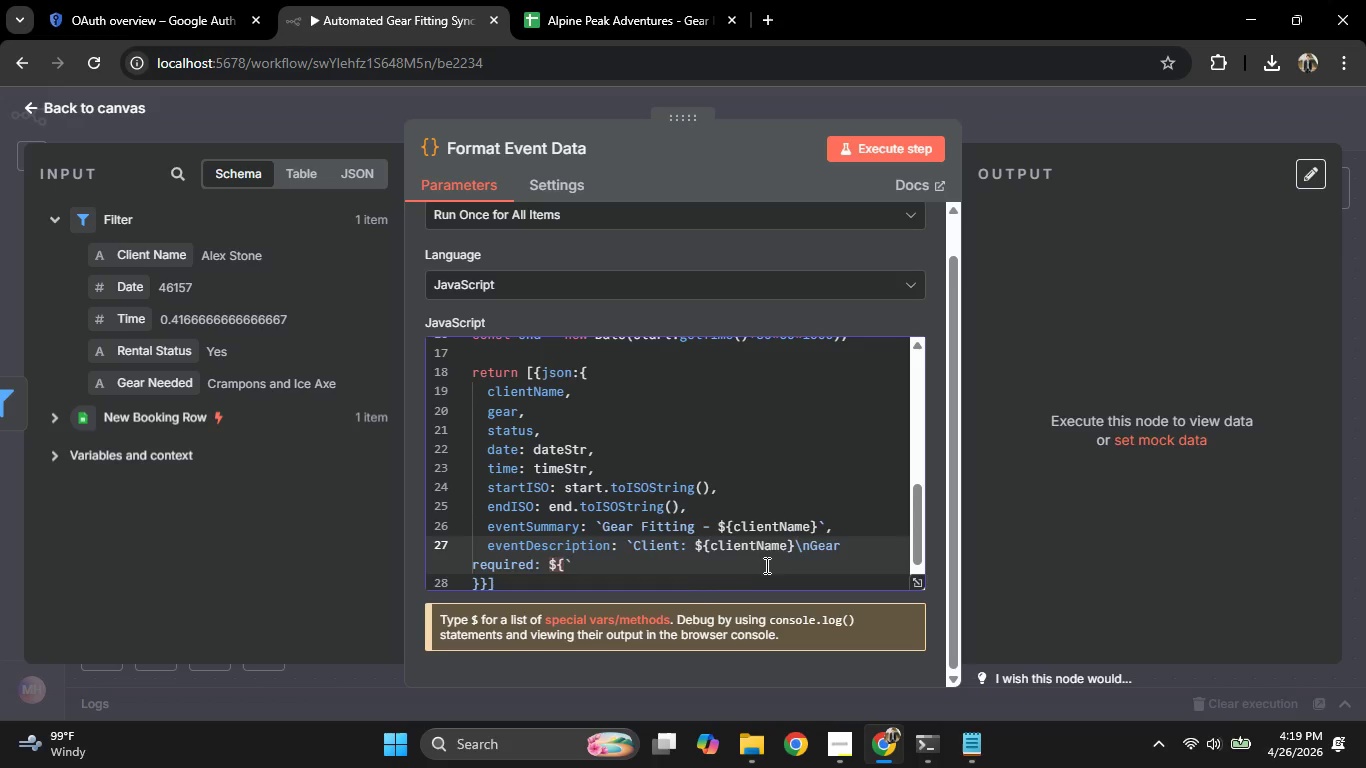 
type(ear})
 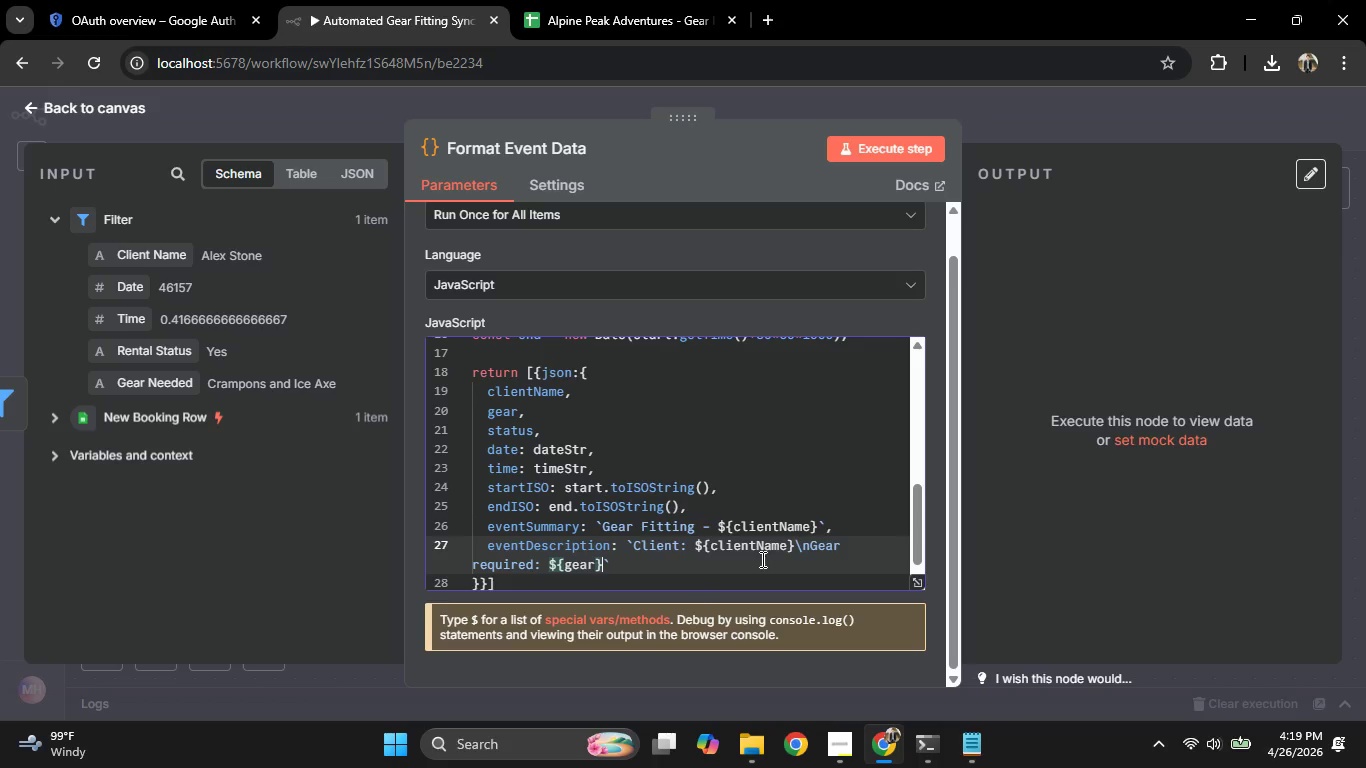 
type(\nRental Status: ${status}\n\nThis is a 30-minute ge)
key(Backspace)
key(Backspace)
type(Gear Fitting appointment automatically scheduled )
 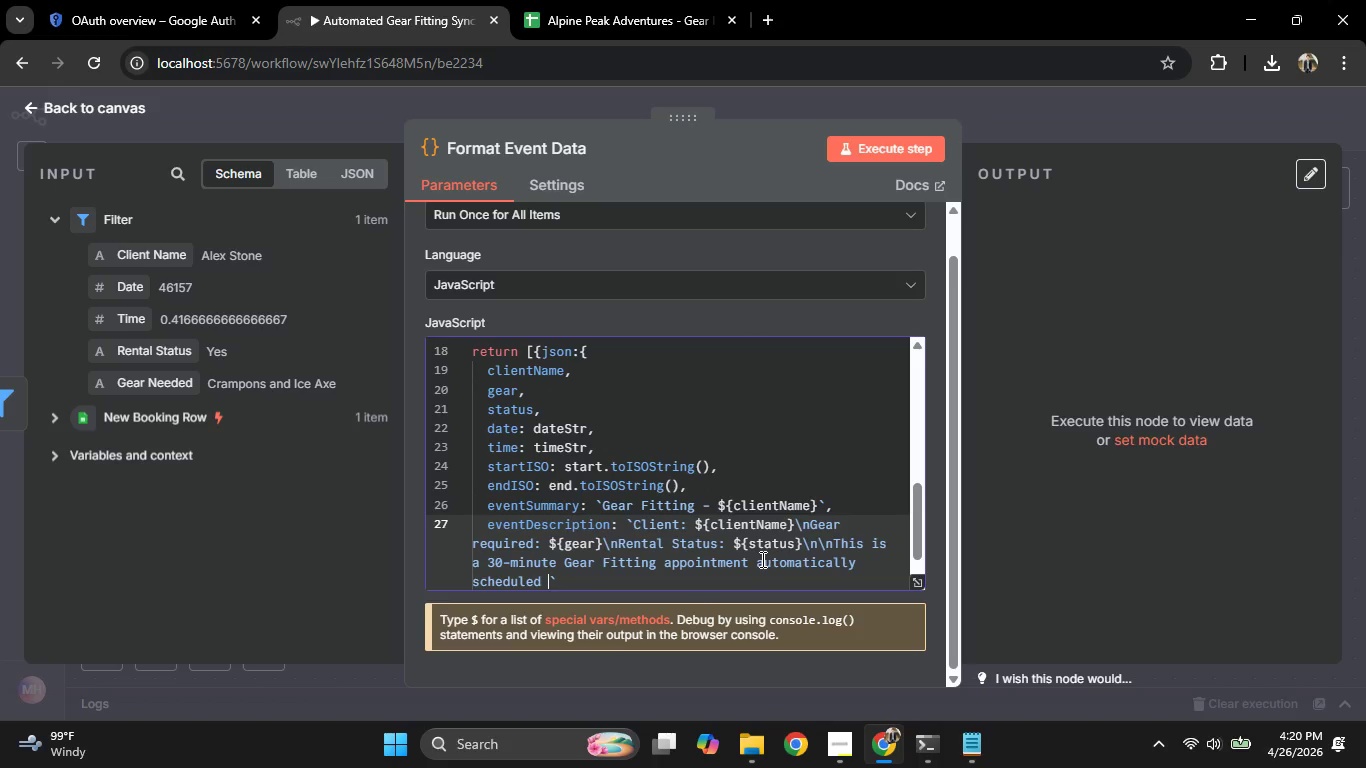 
wait(5.78)
 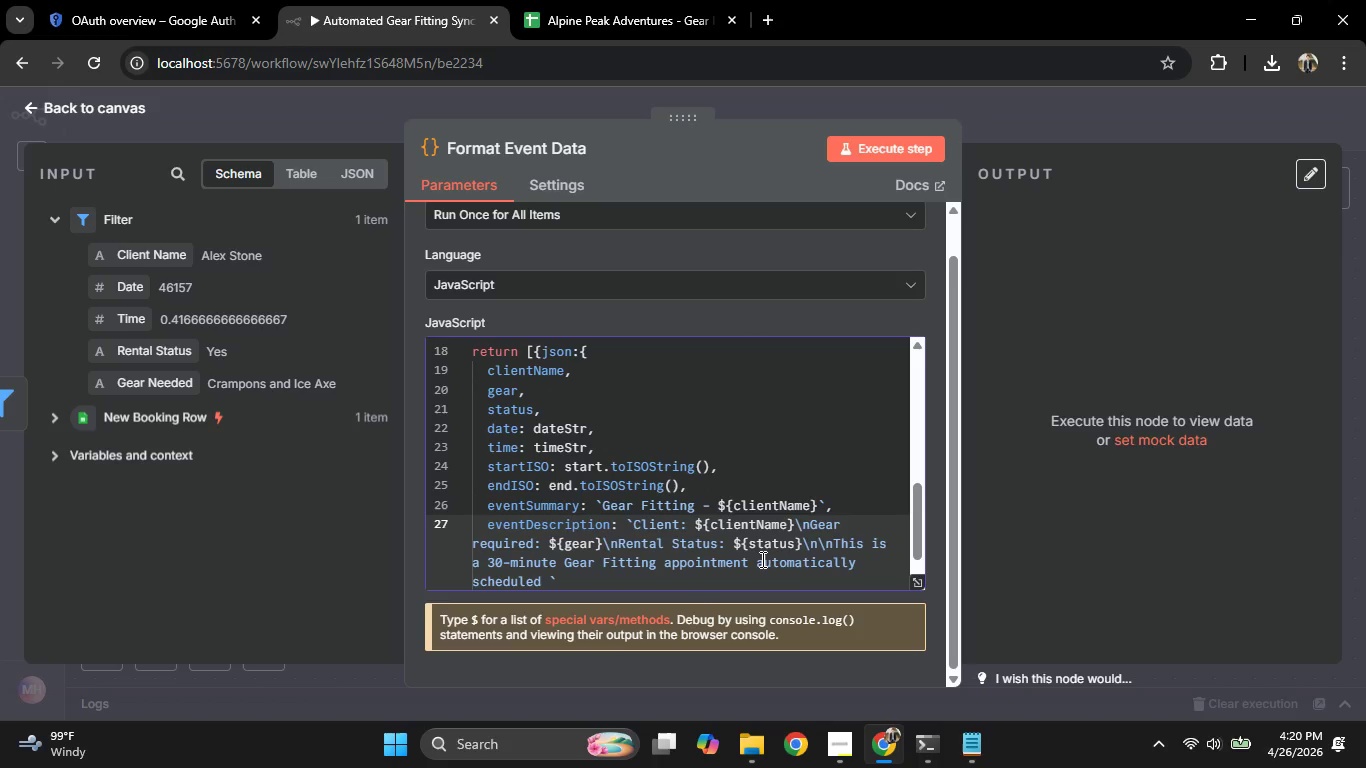 
type(from the booking spreadsheet.)
 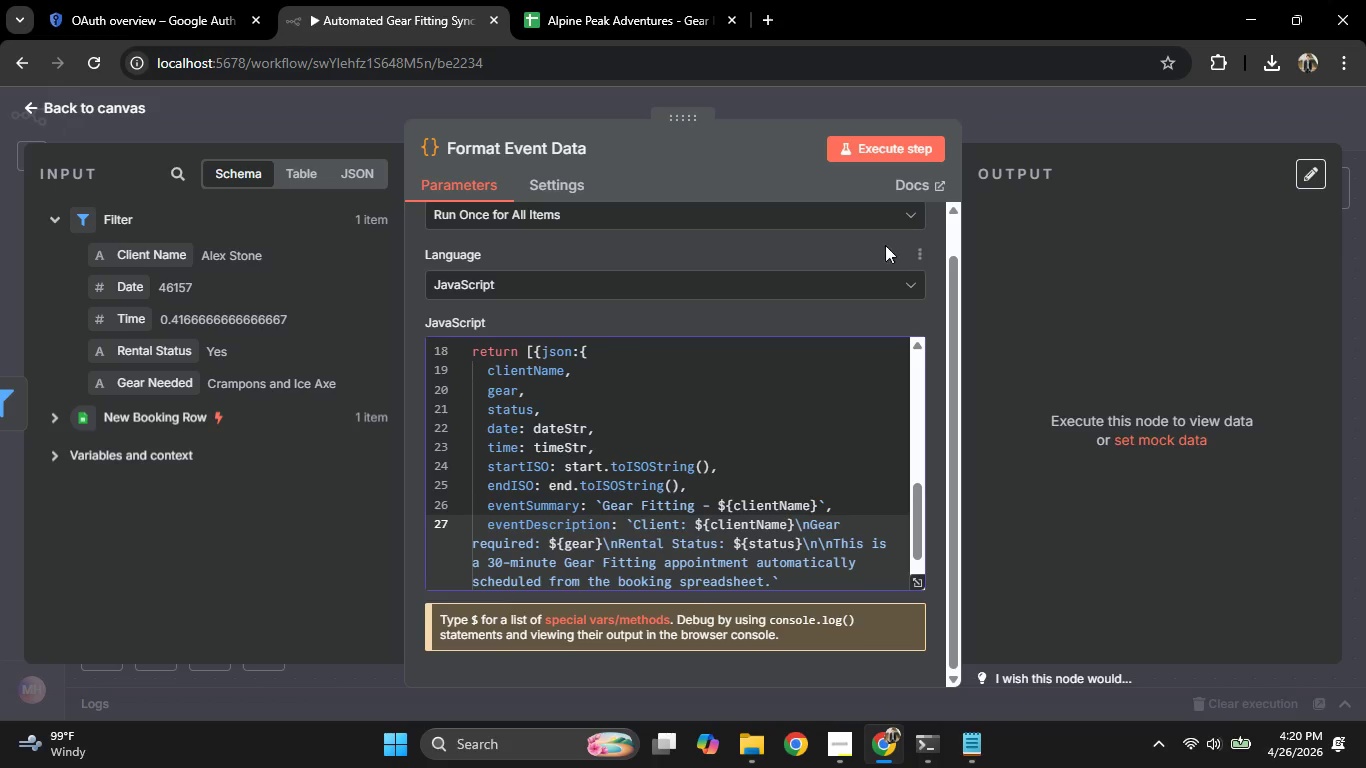 
left_click([857, 155])
 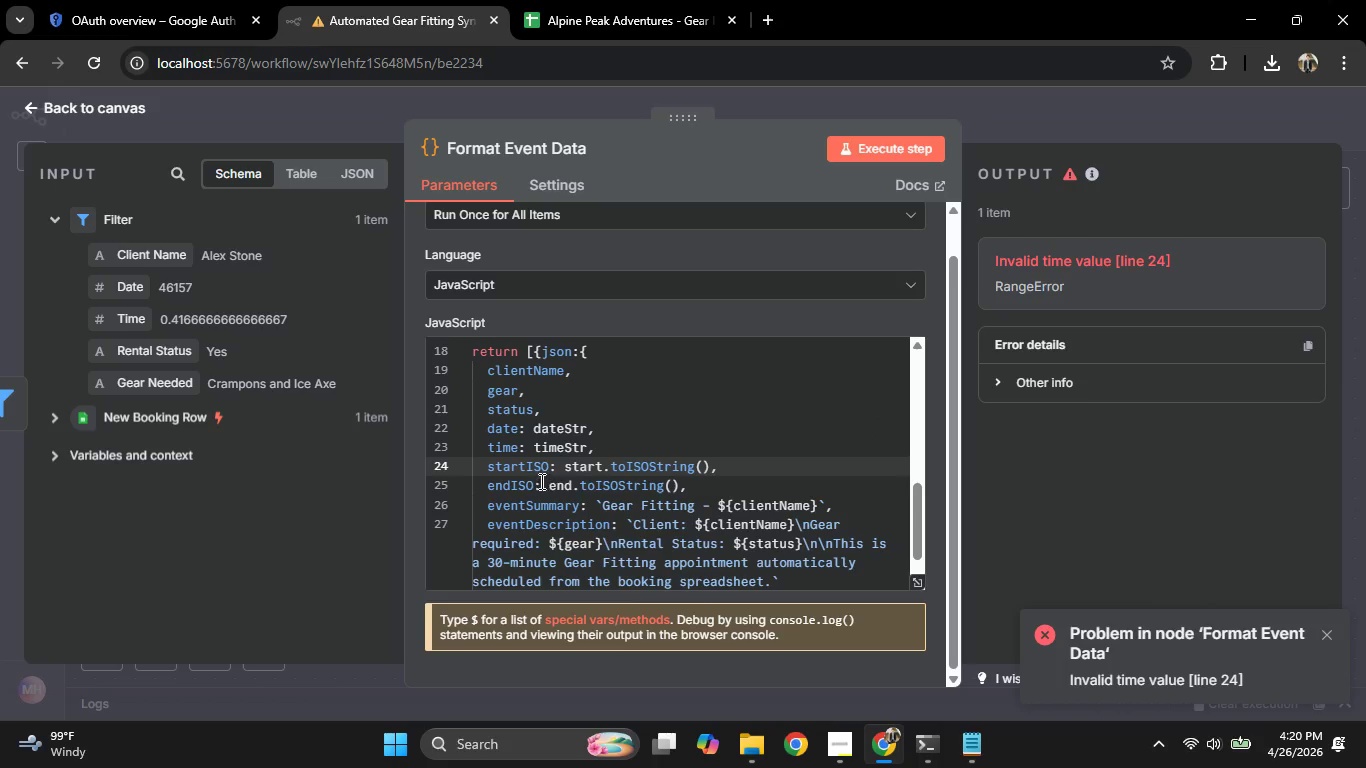 
wait(7.64)
 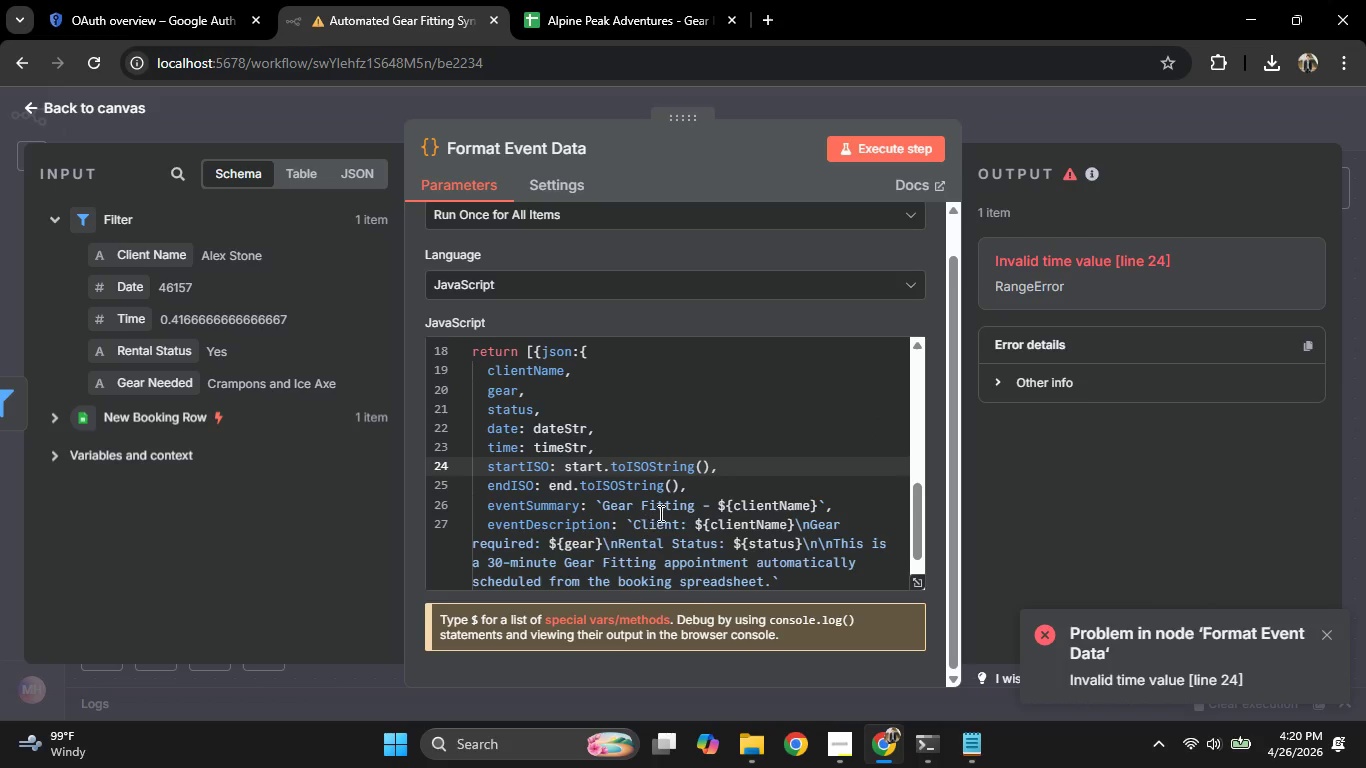 
left_click([738, 464])
 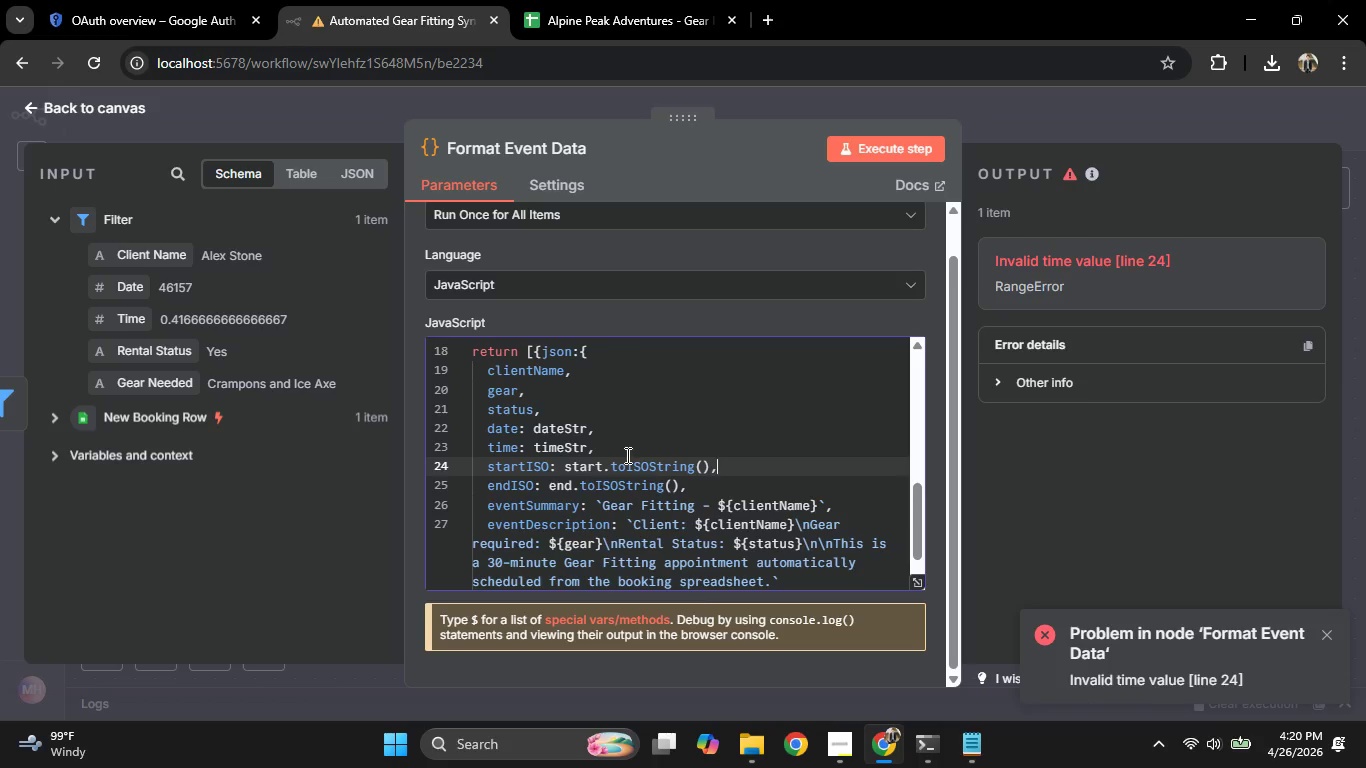 
wait(16.88)
 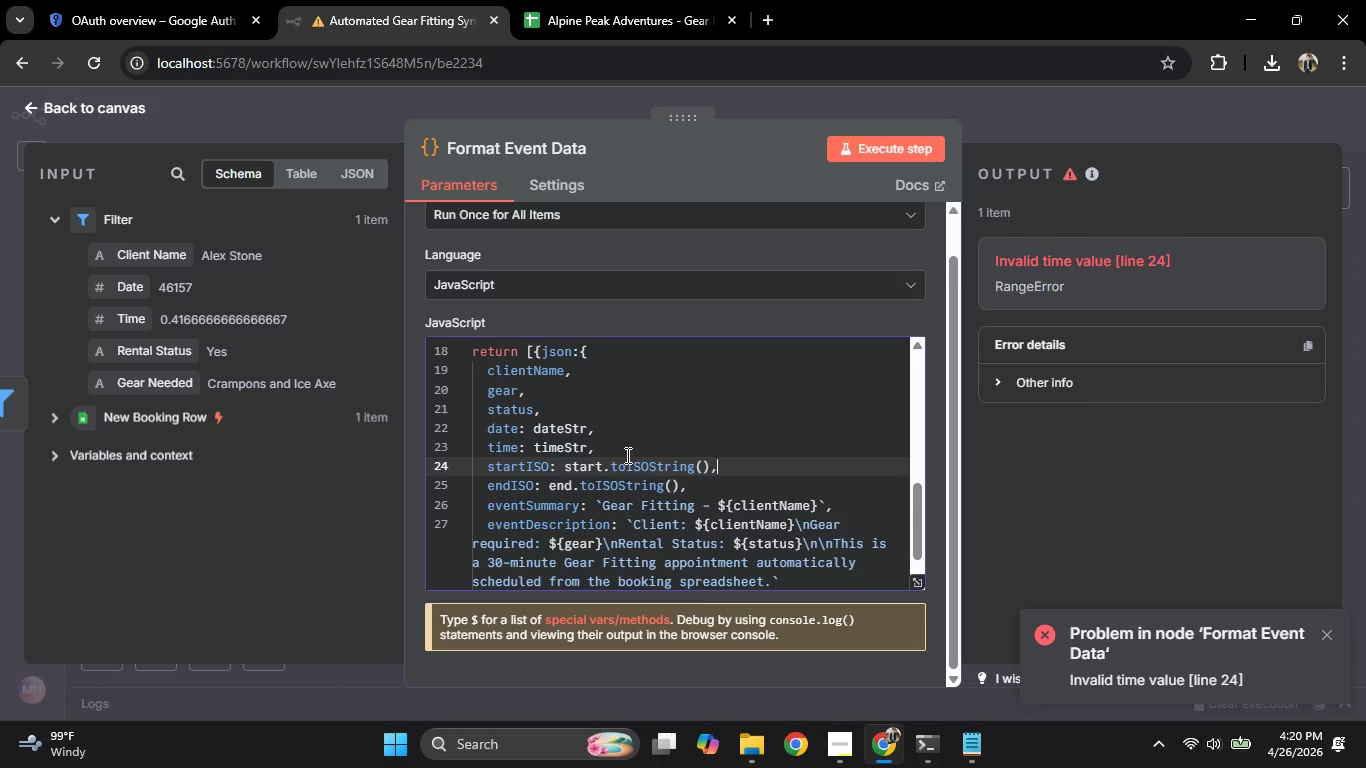 
mouse_move([636, 482])
 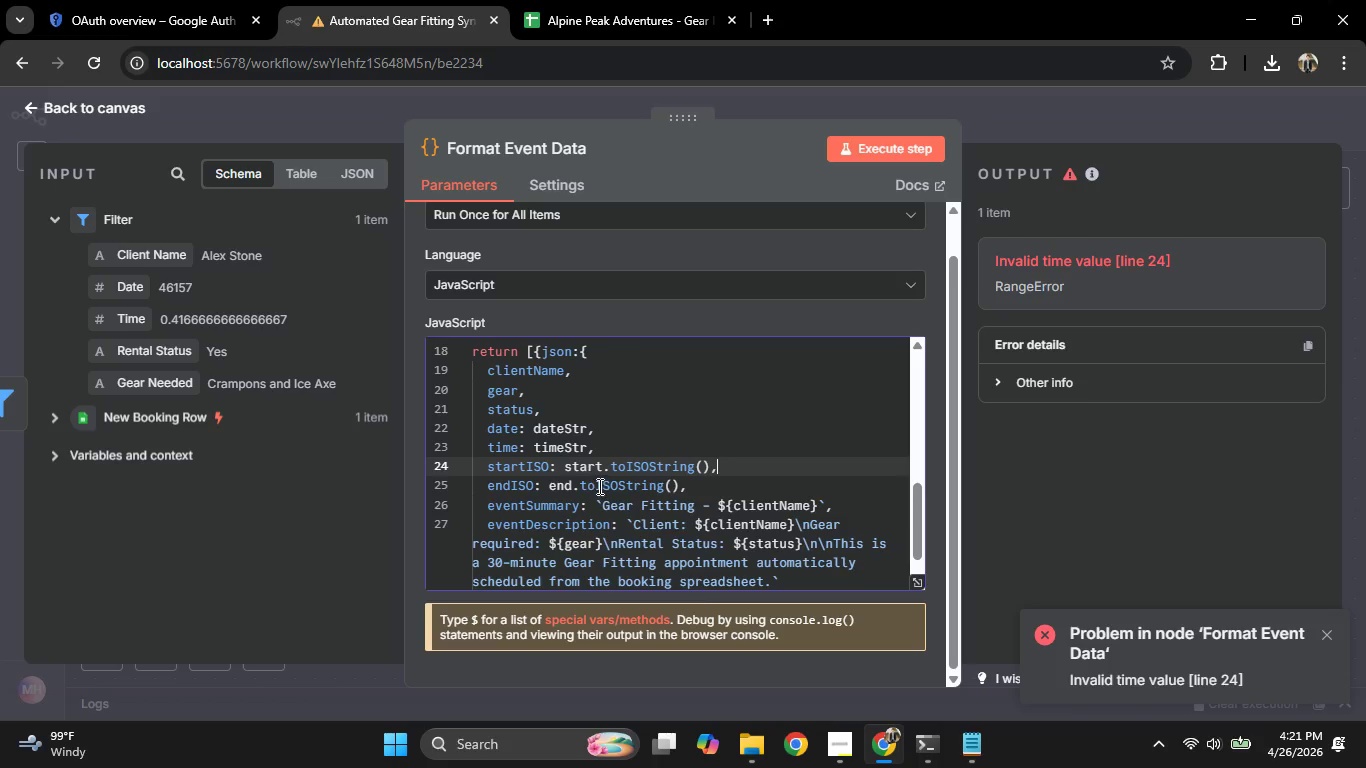 
scroll: coordinate [598, 485], scroll_direction: up, amount: 5.0
 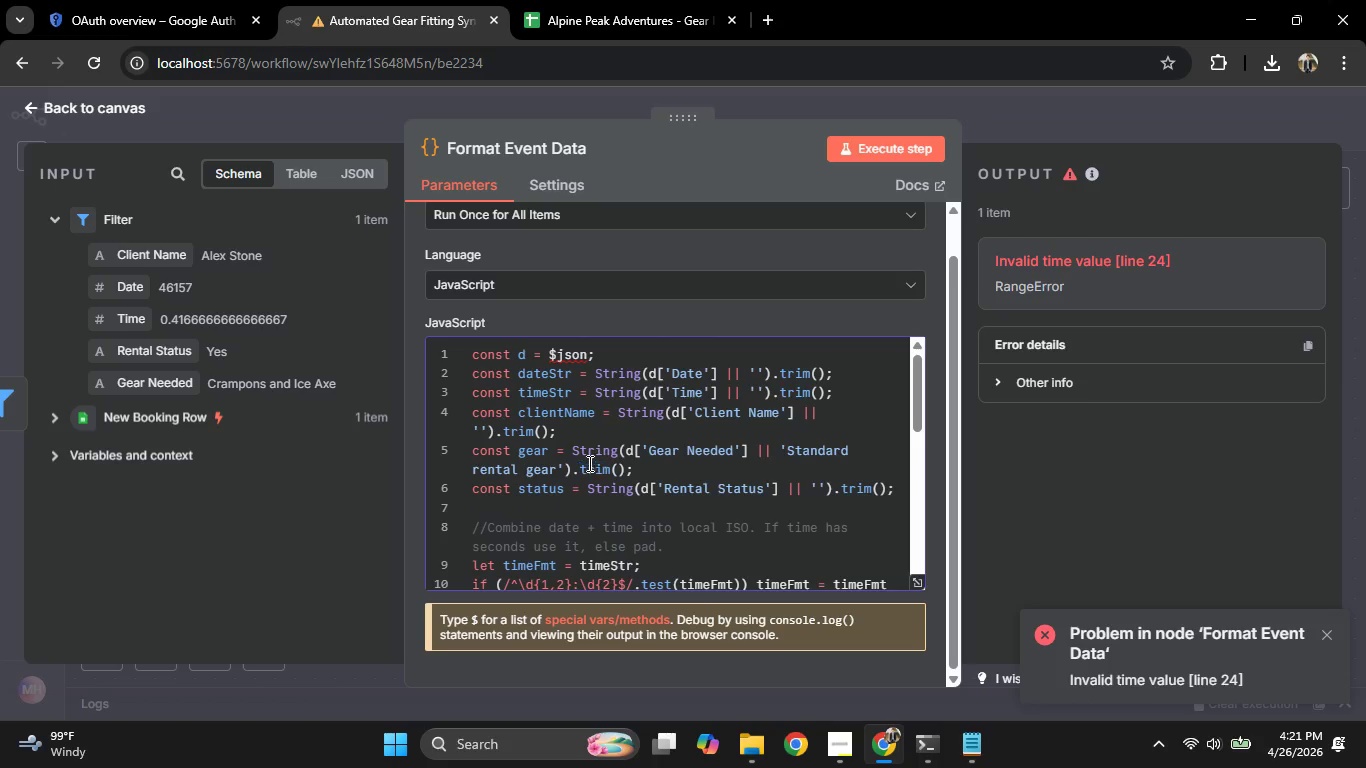 
scroll: coordinate [587, 459], scroll_direction: down, amount: 4.0
 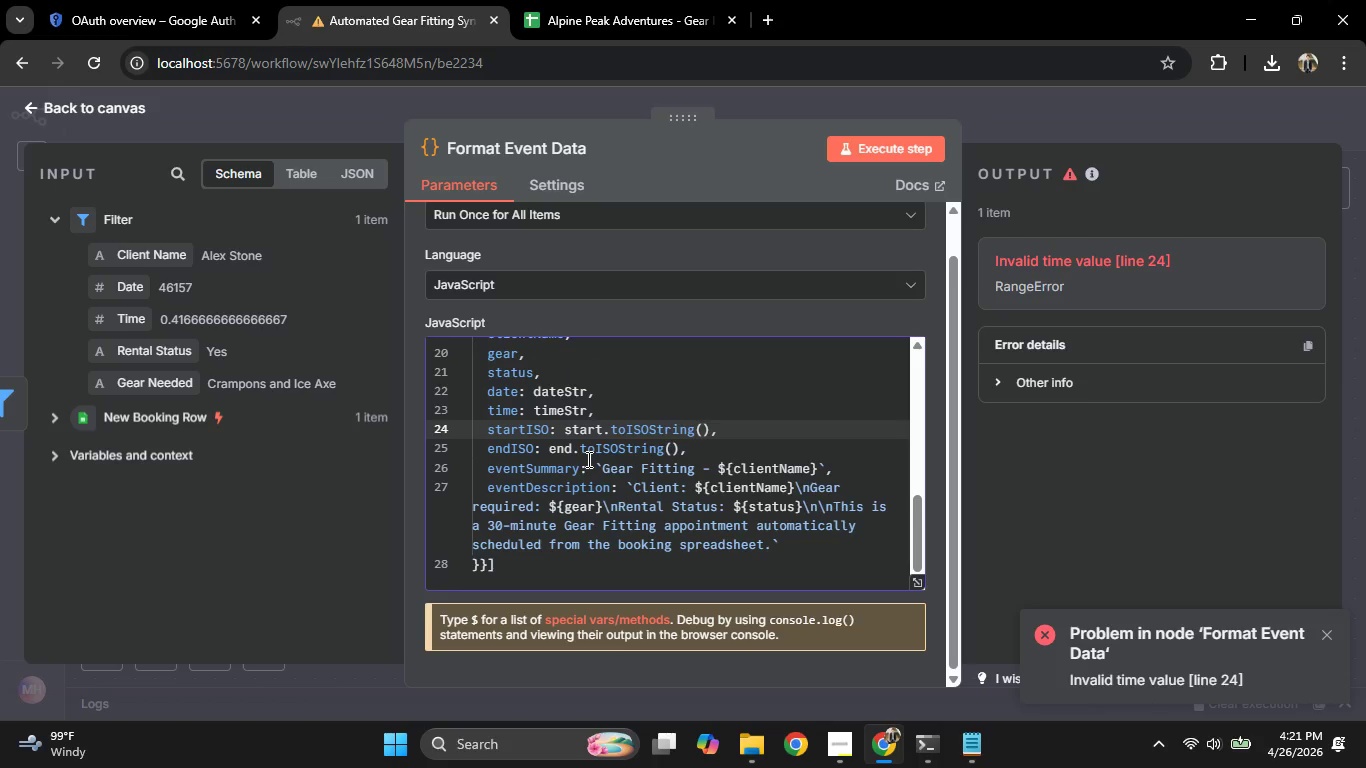 
scroll: coordinate [587, 459], scroll_direction: up, amount: 4.0
 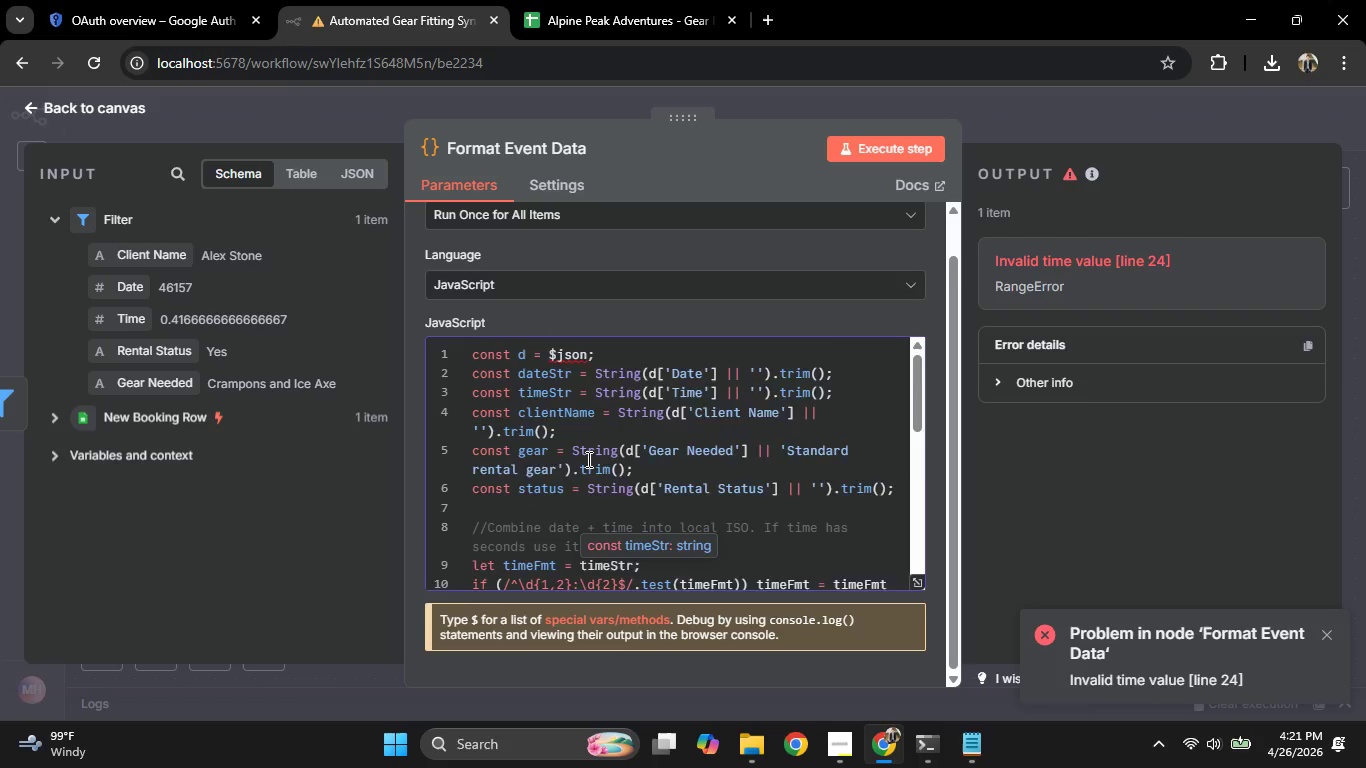 
scroll: coordinate [587, 459], scroll_direction: down, amount: 1.0
 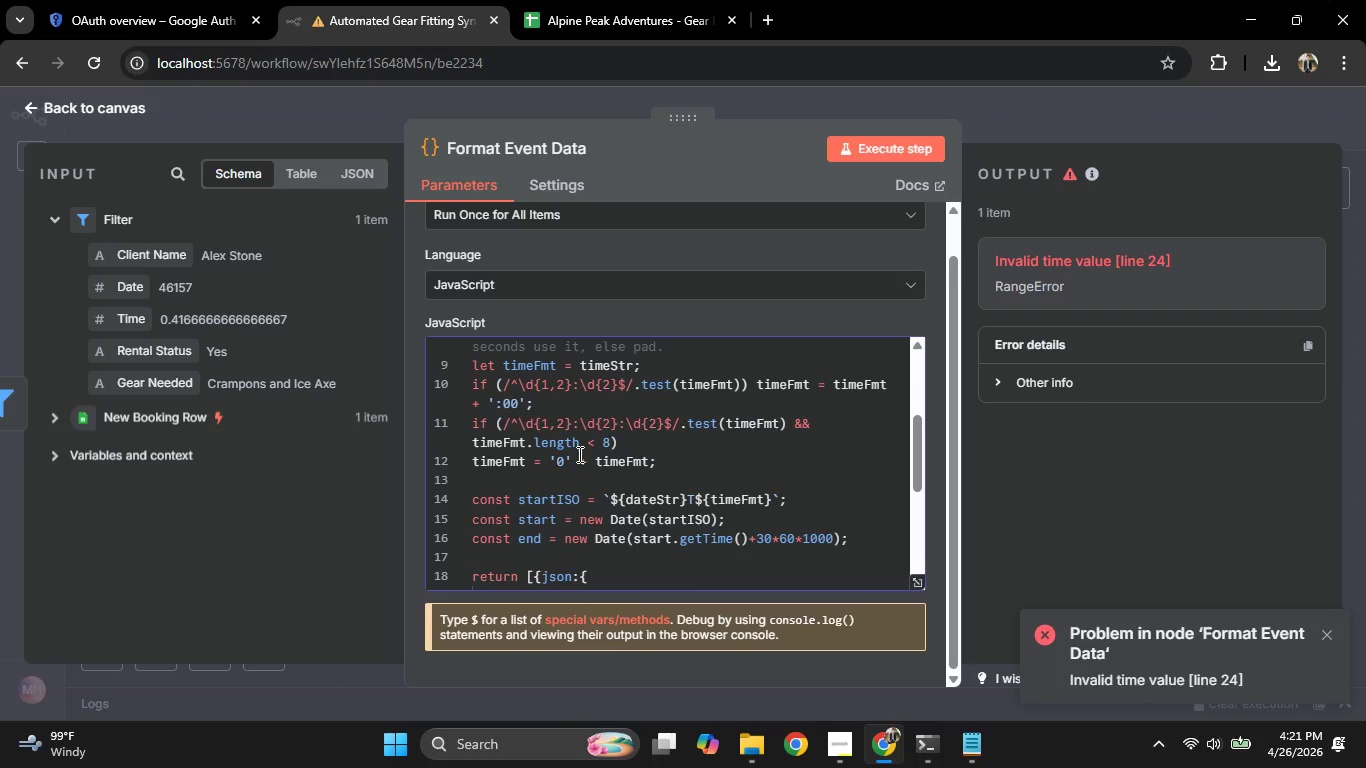 
wait(9.78)
 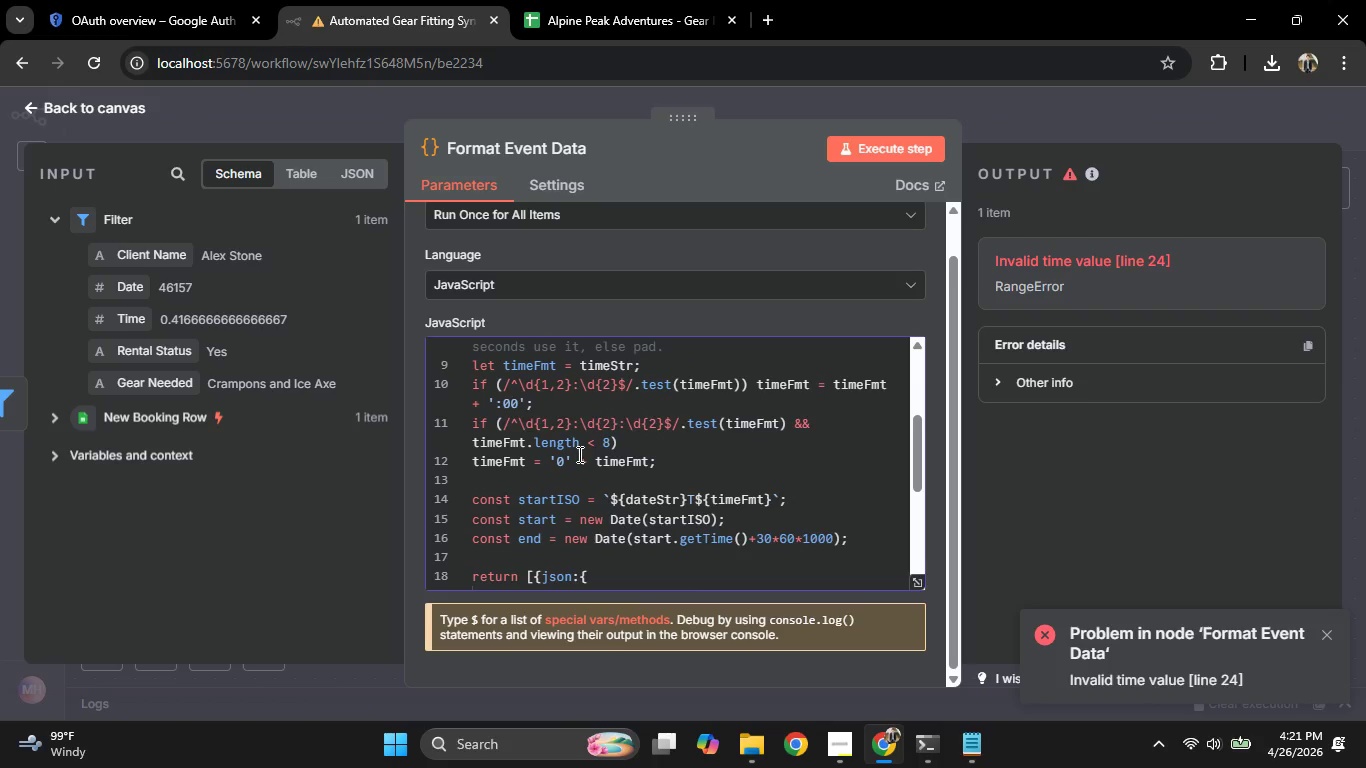 
left_click([690, 519])
 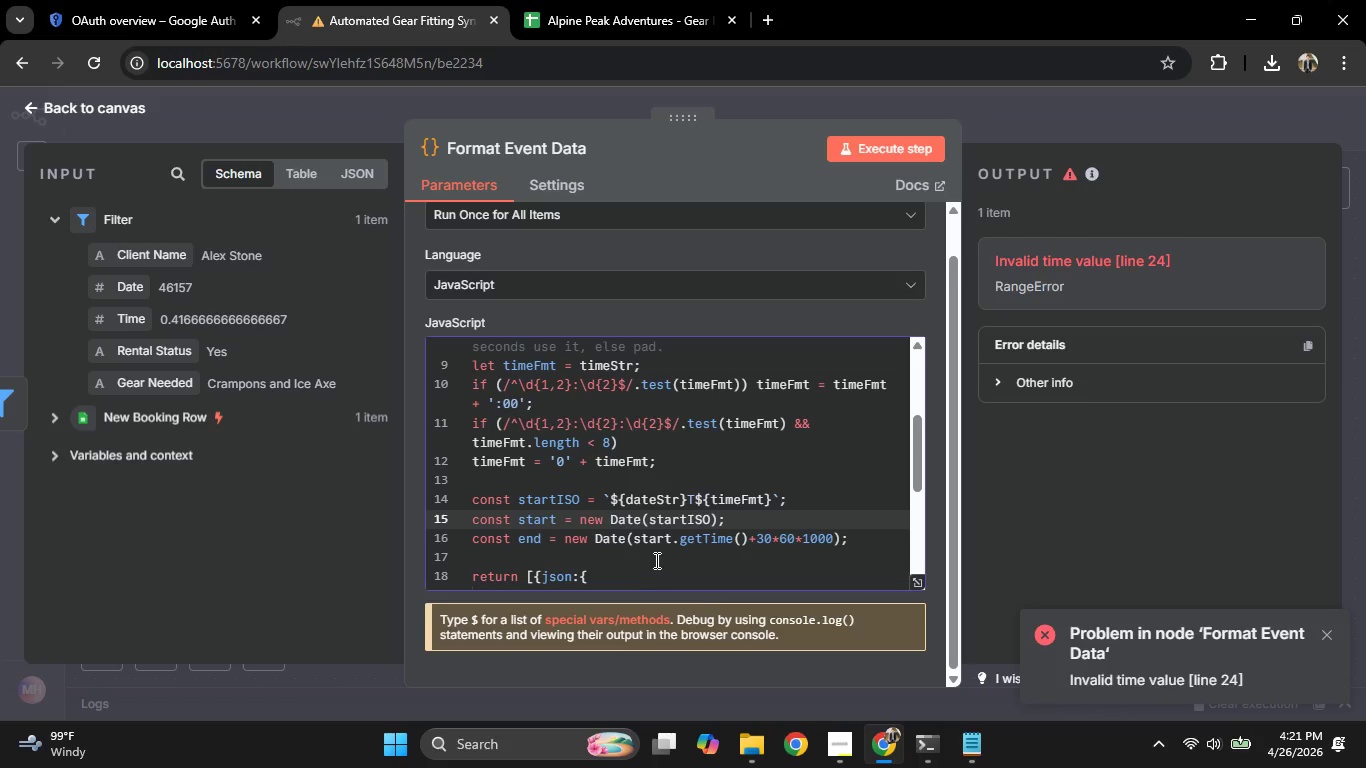 
left_click([625, 530])
 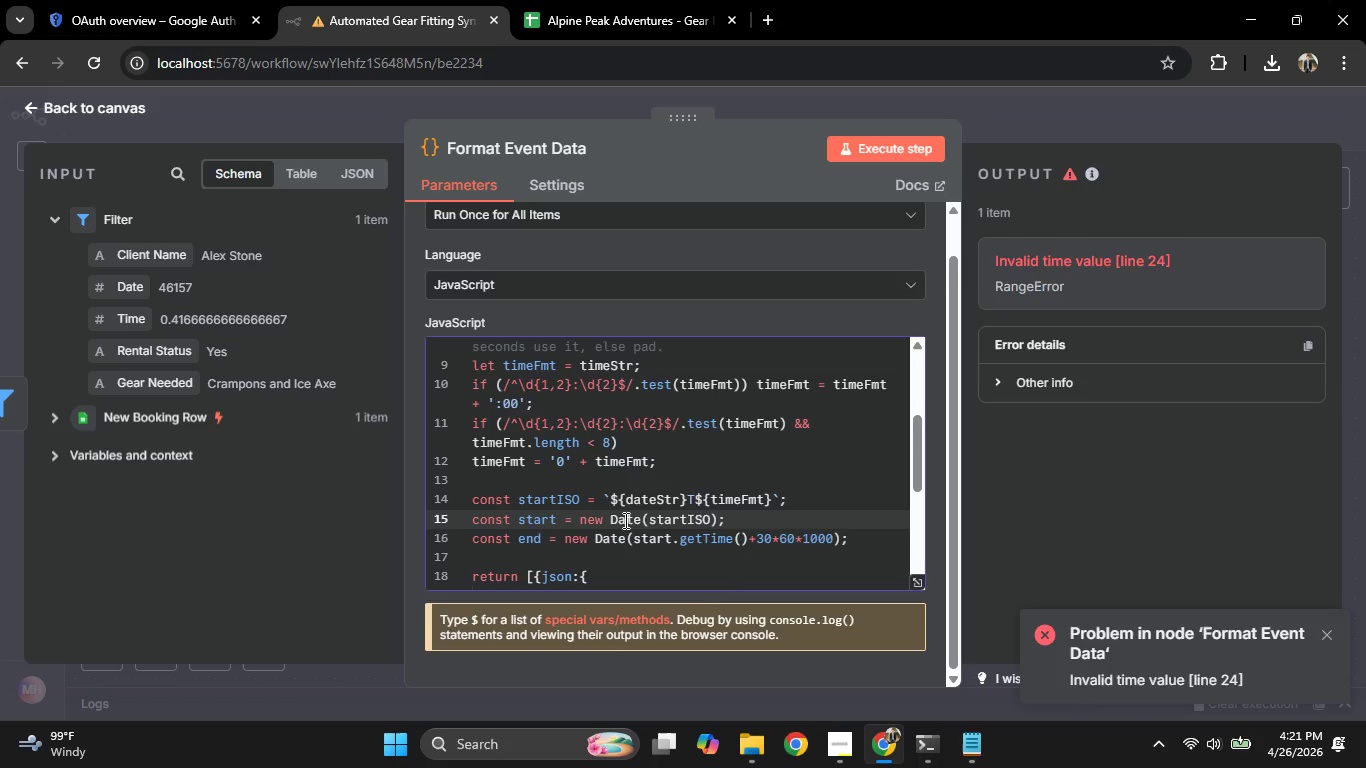 
double_click([624, 520])
 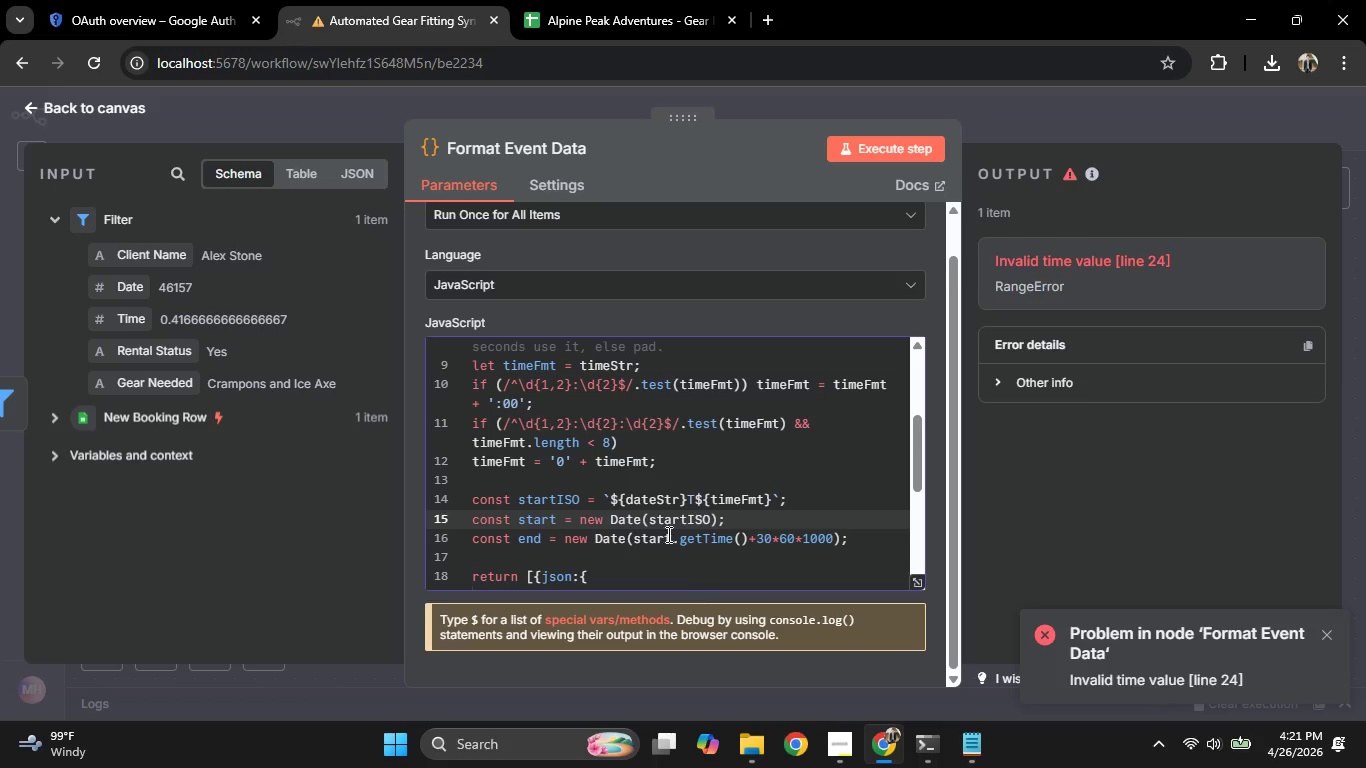 
left_click_drag(start_coordinate=[714, 519], to_coordinate=[619, 525])
 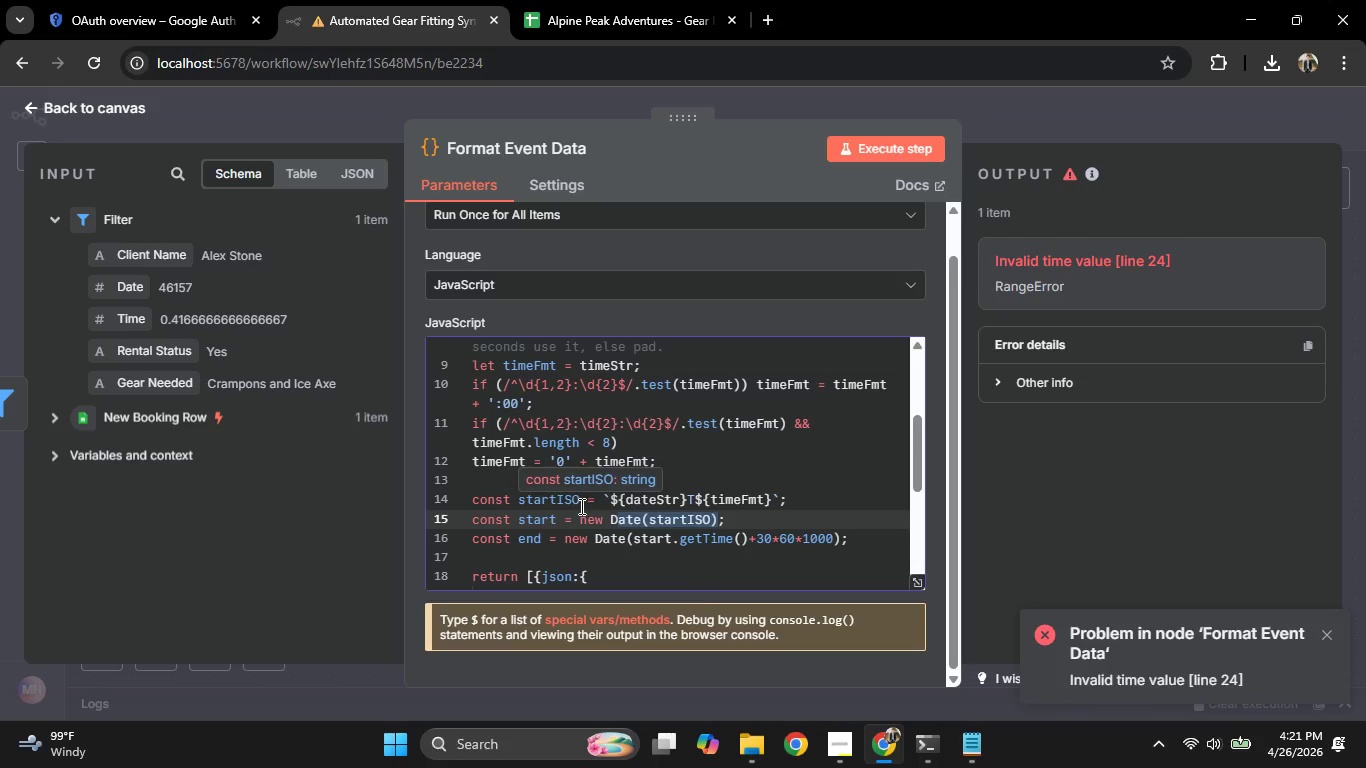 
key(Backspace)
key(Backspace)
type(Dat)
 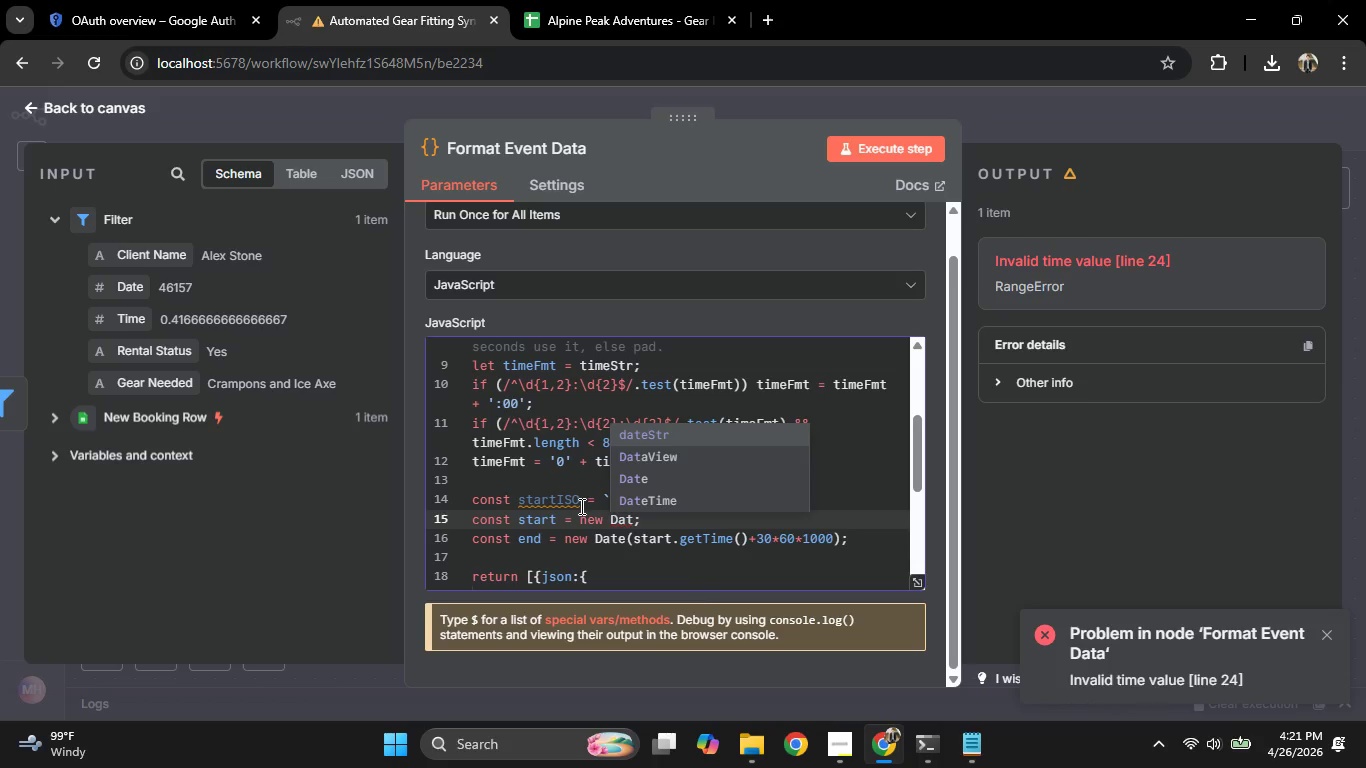 
key(ArrowDown)
 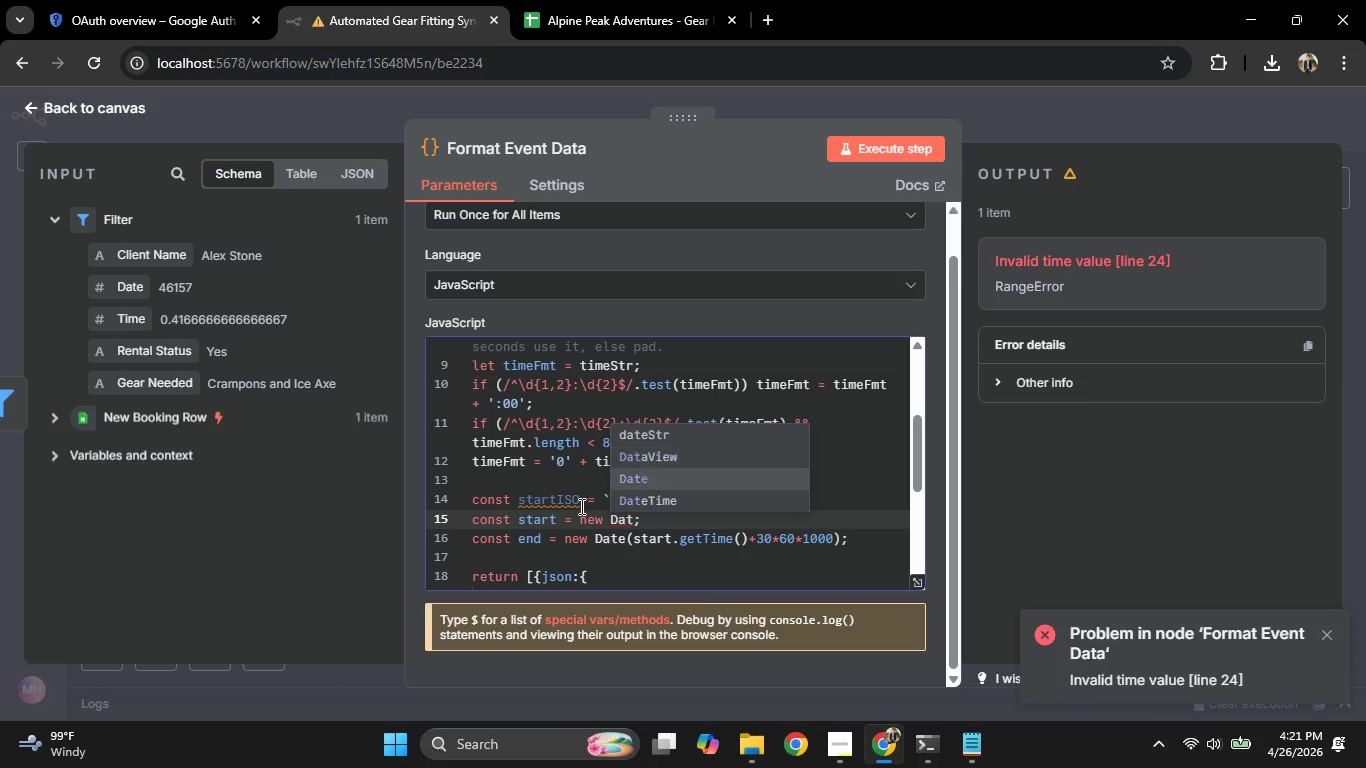 
key(ArrowDown)
 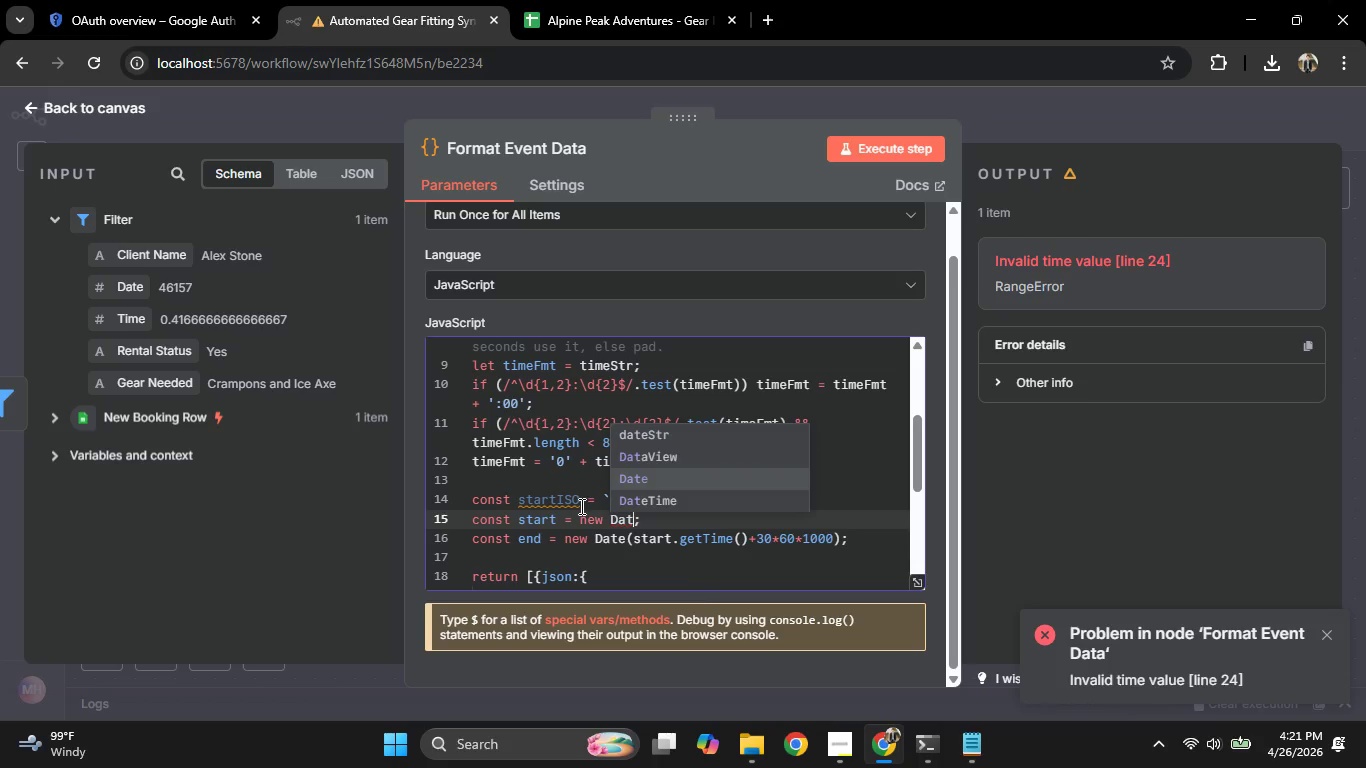 
key(Enter)
 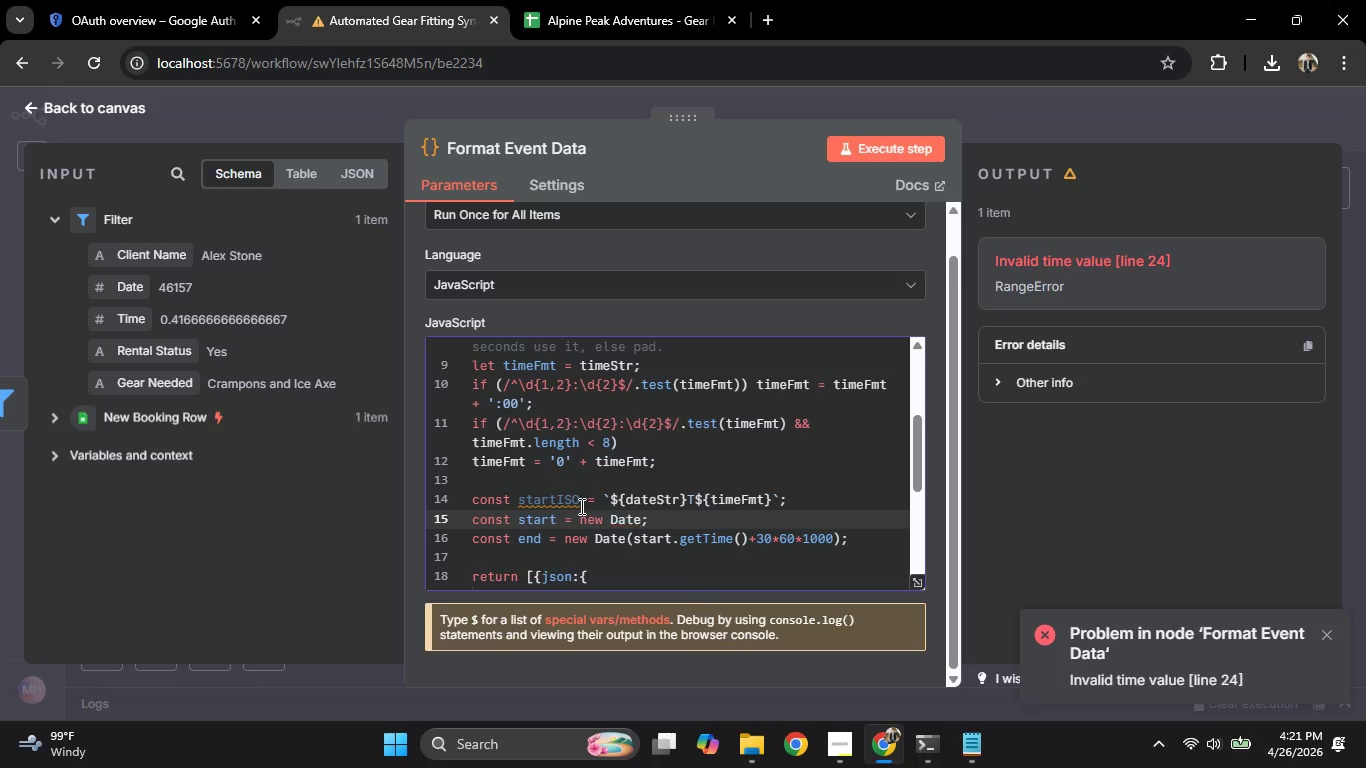 
type((st)
 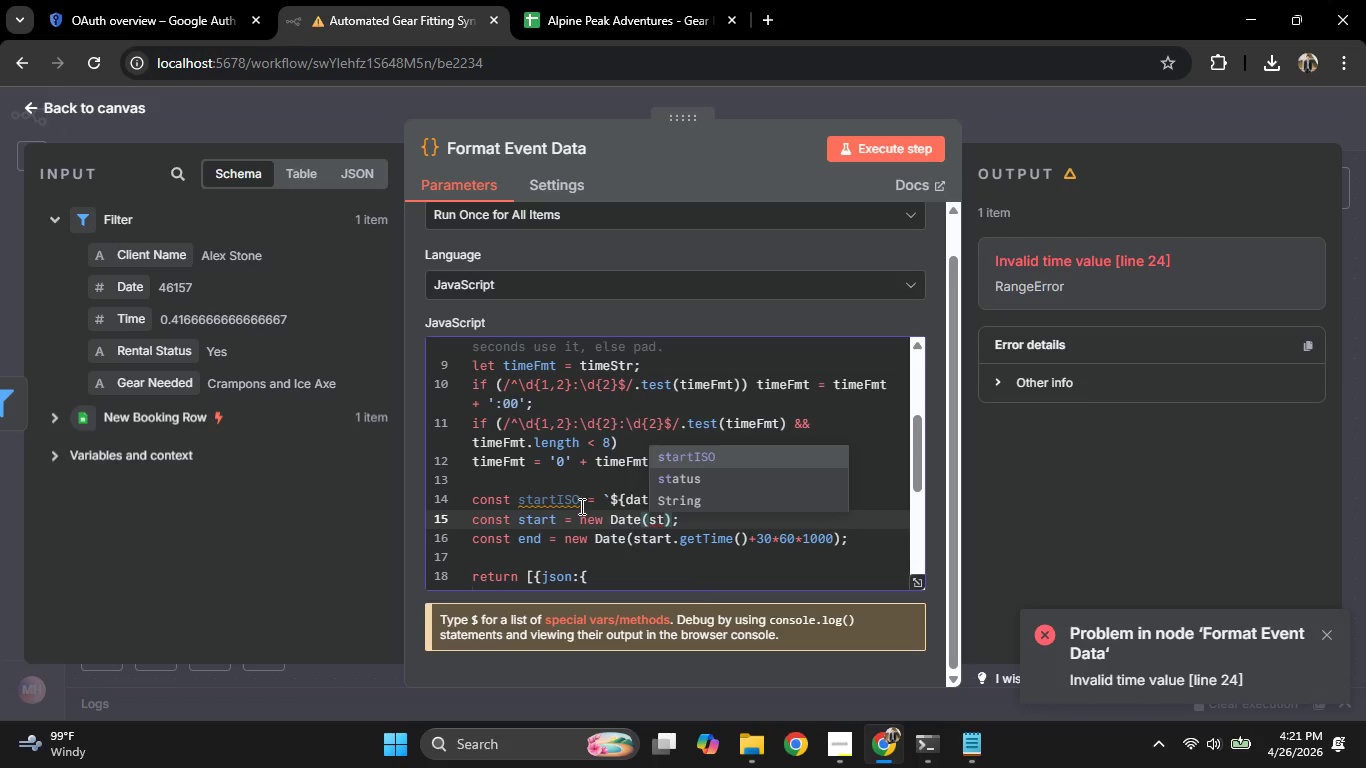 
key(Enter)
 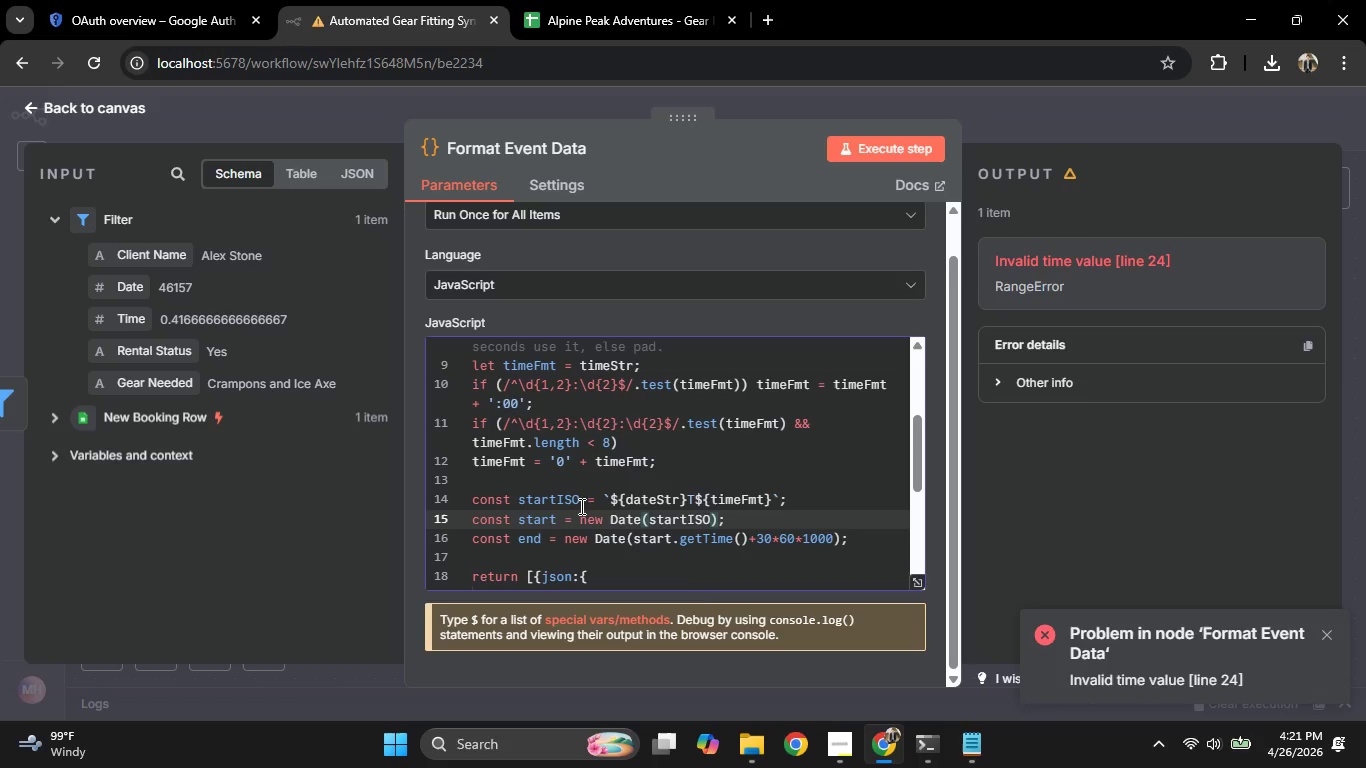 
key(ArrowRight)
 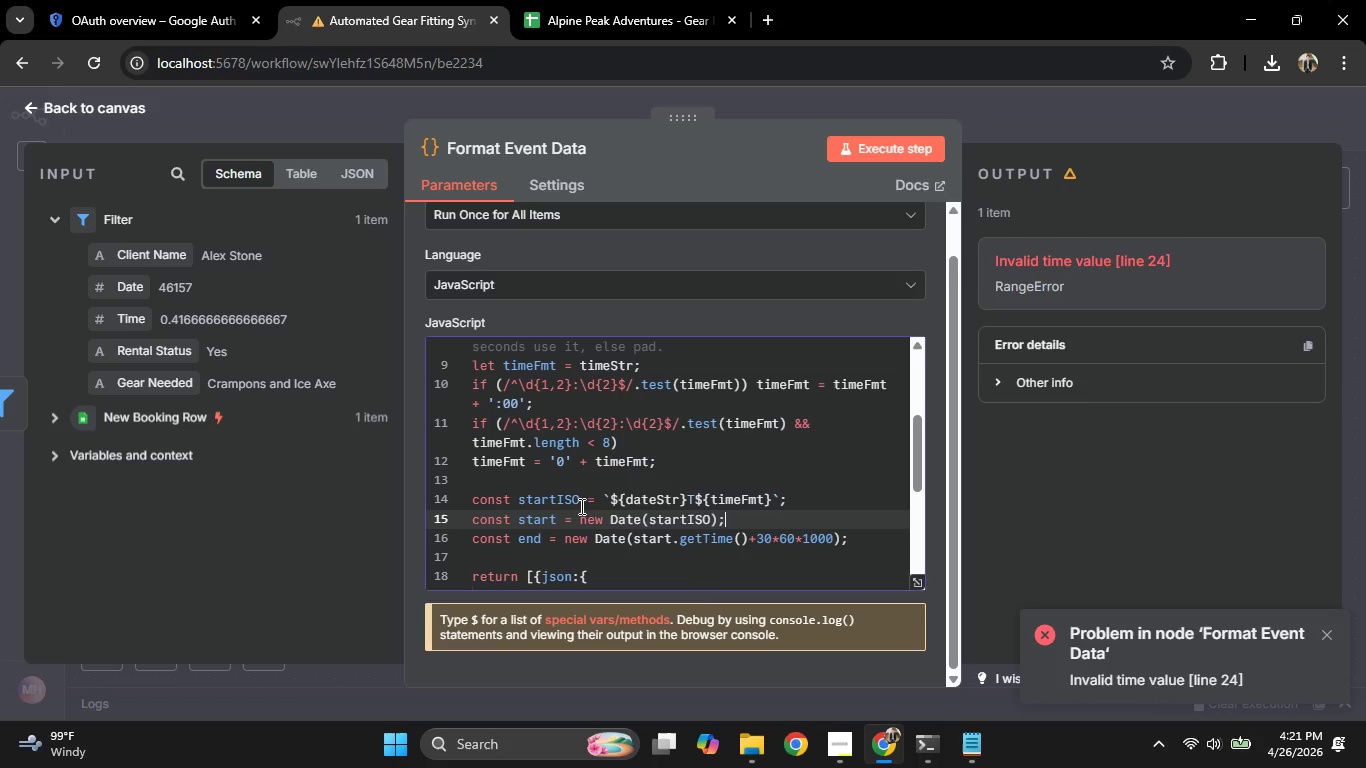 
key(ArrowRight)
 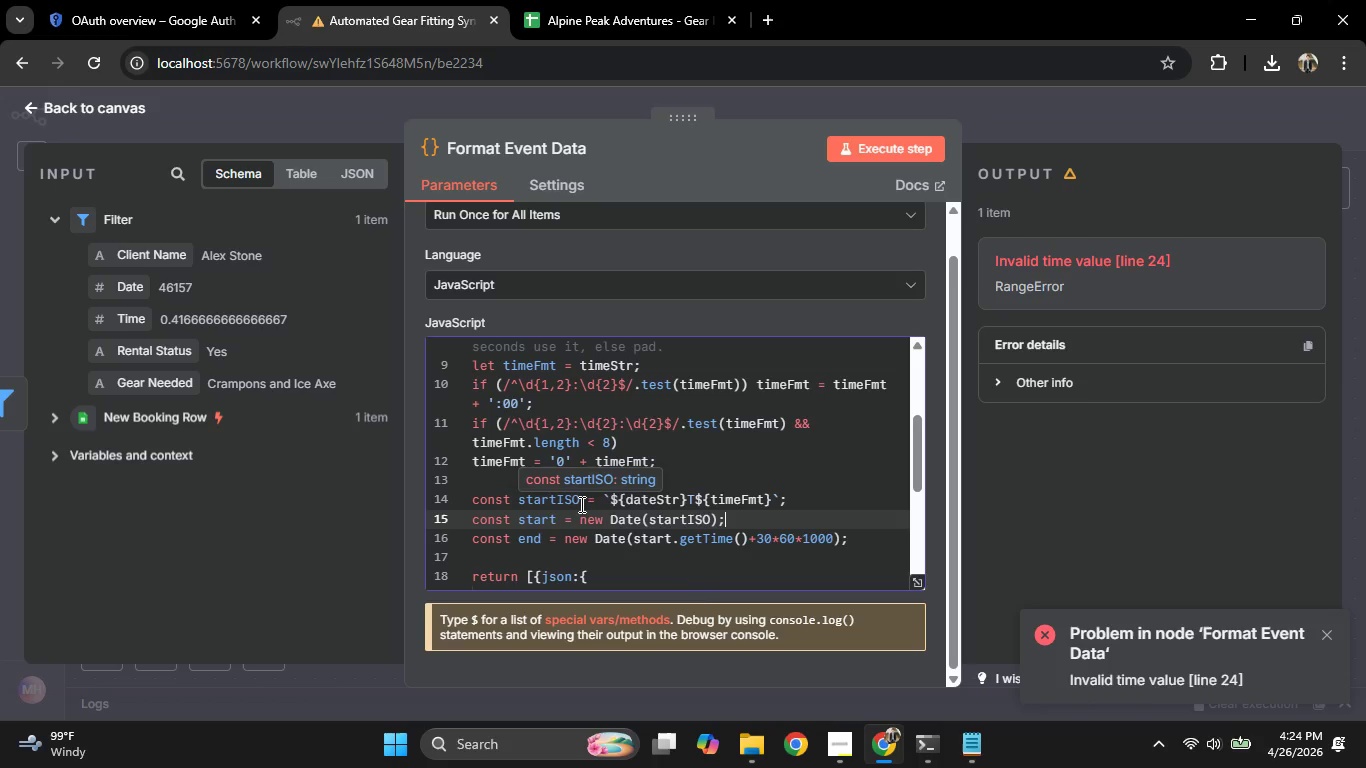 
wait(169.48)
 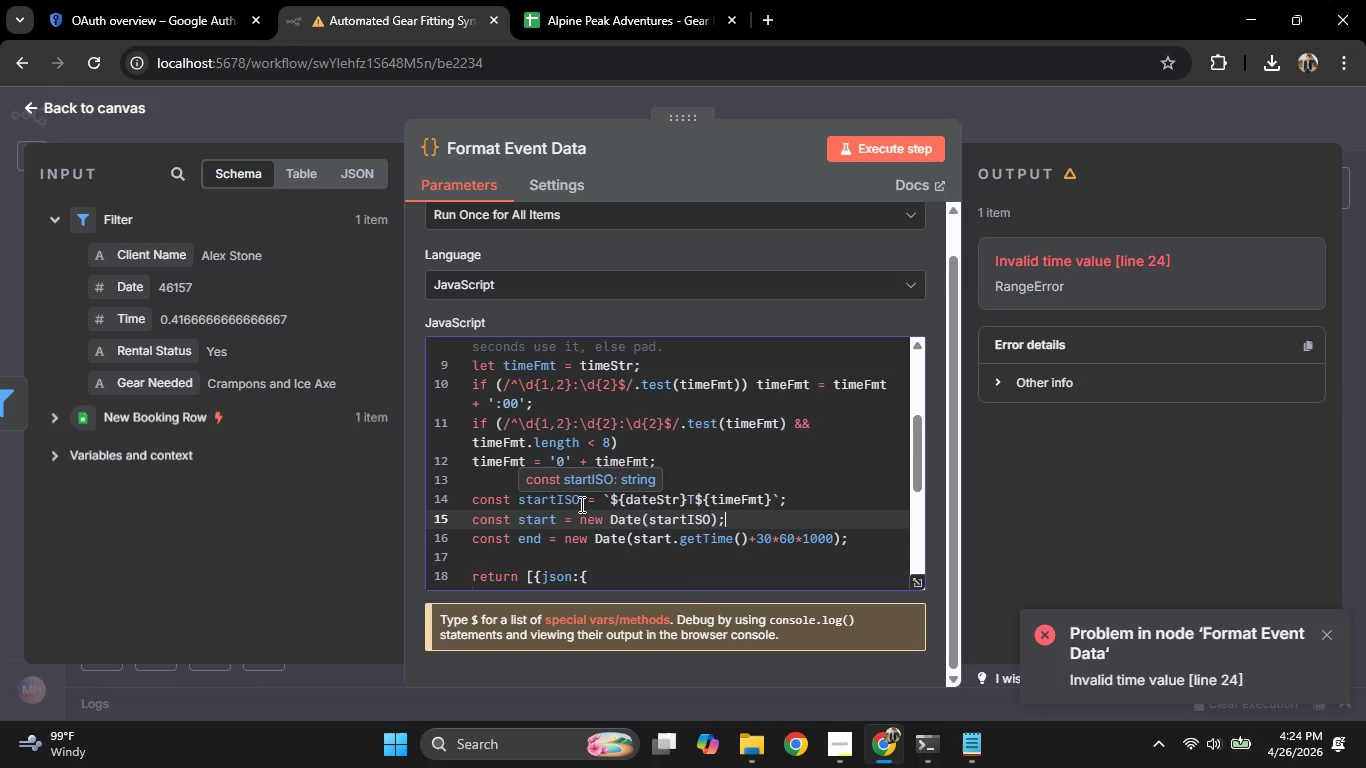 
scroll: coordinate [751, 519], scroll_direction: down, amount: 3.0
 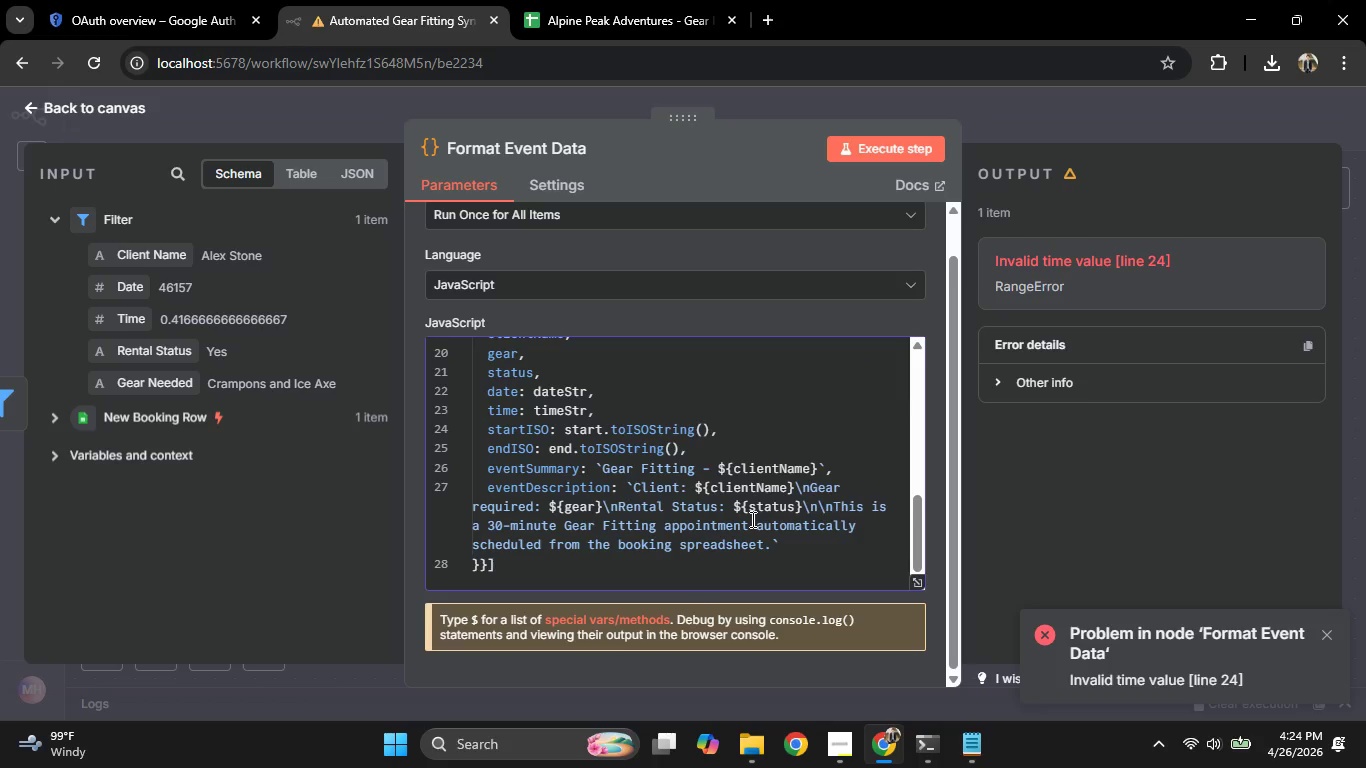 
scroll: coordinate [751, 519], scroll_direction: none, amount: 0.0
 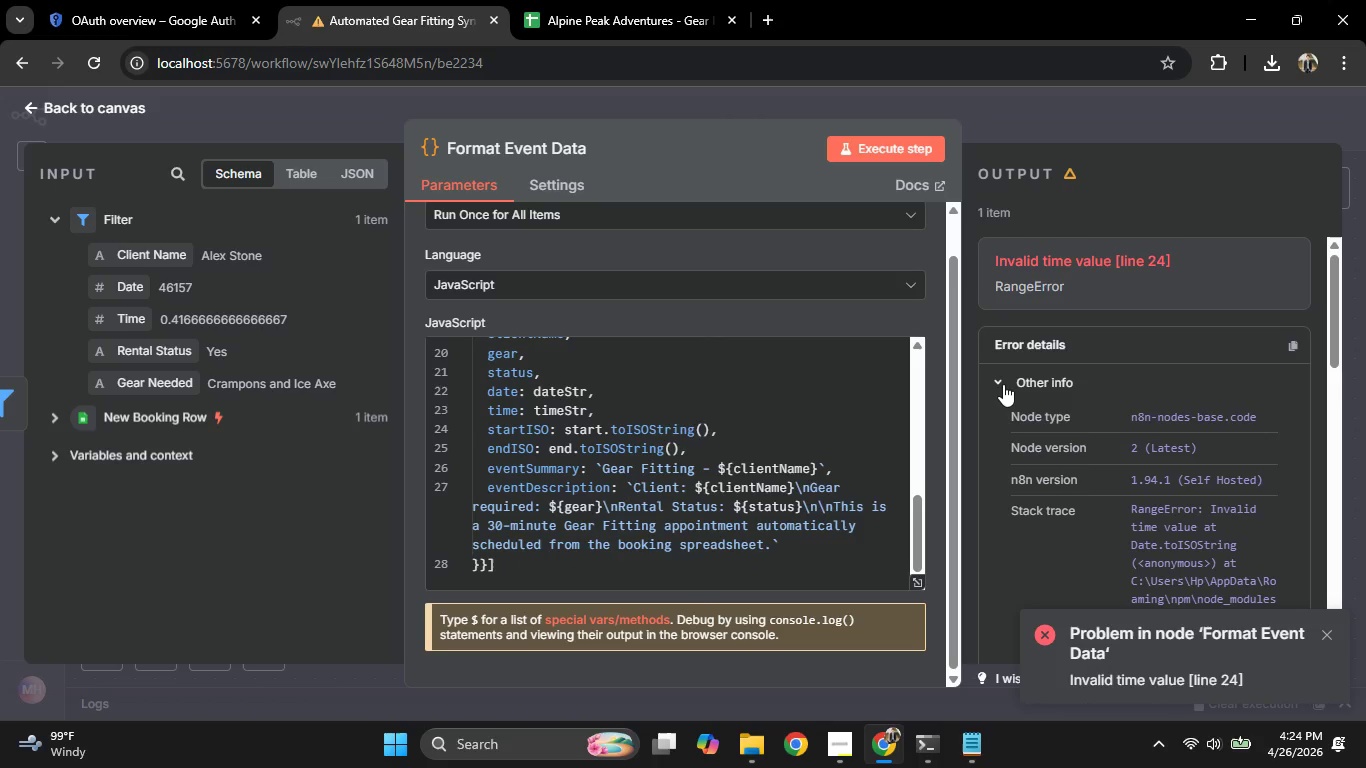 
wait(10.3)
 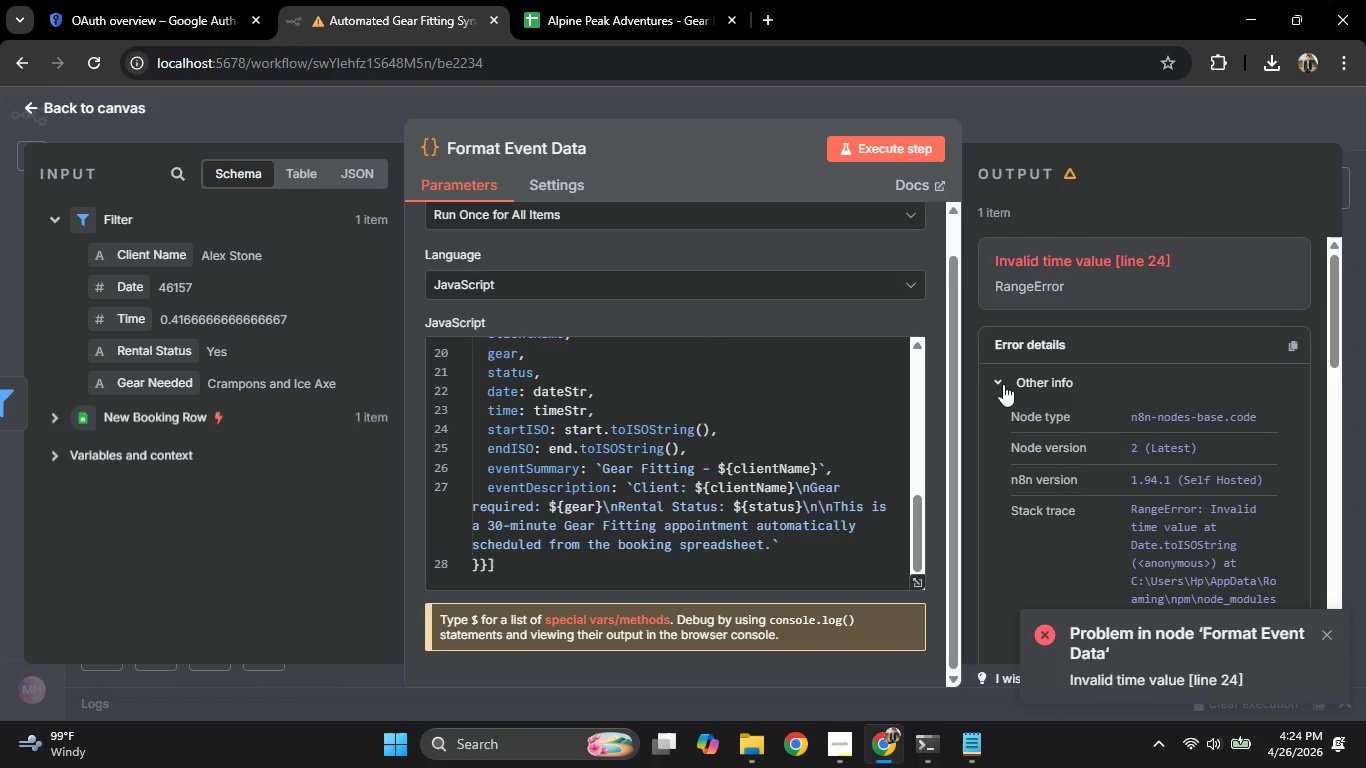 
left_click([905, 143])
 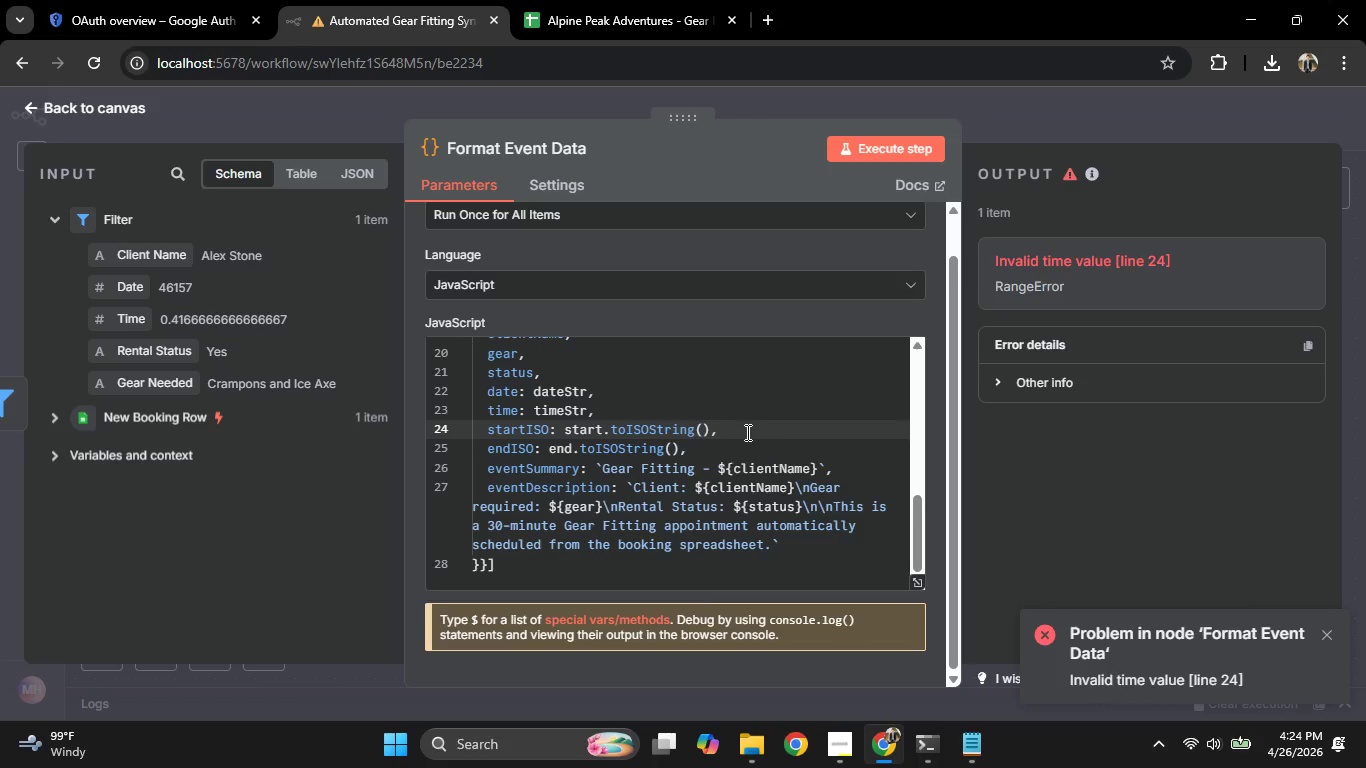 
left_click_drag(start_coordinate=[740, 426], to_coordinate=[450, 429])
 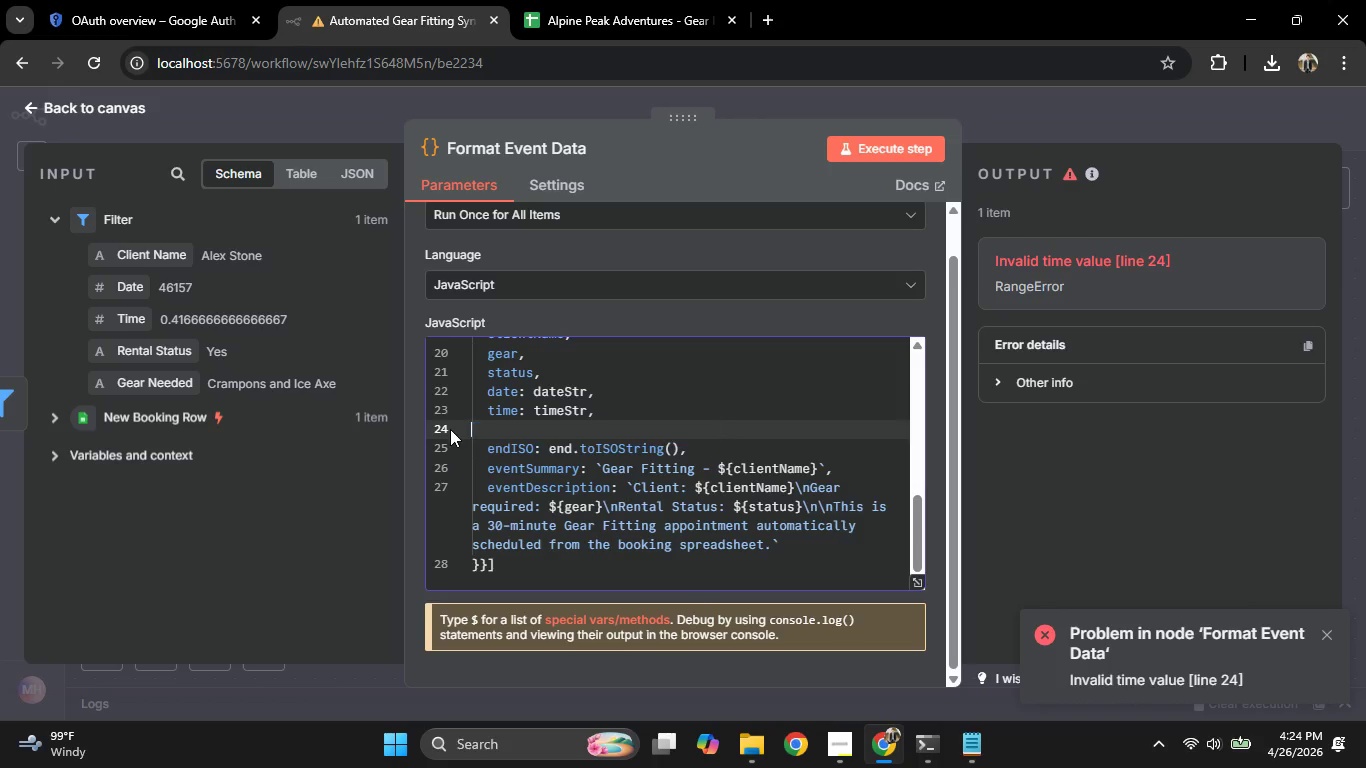 
key(Backspace)
 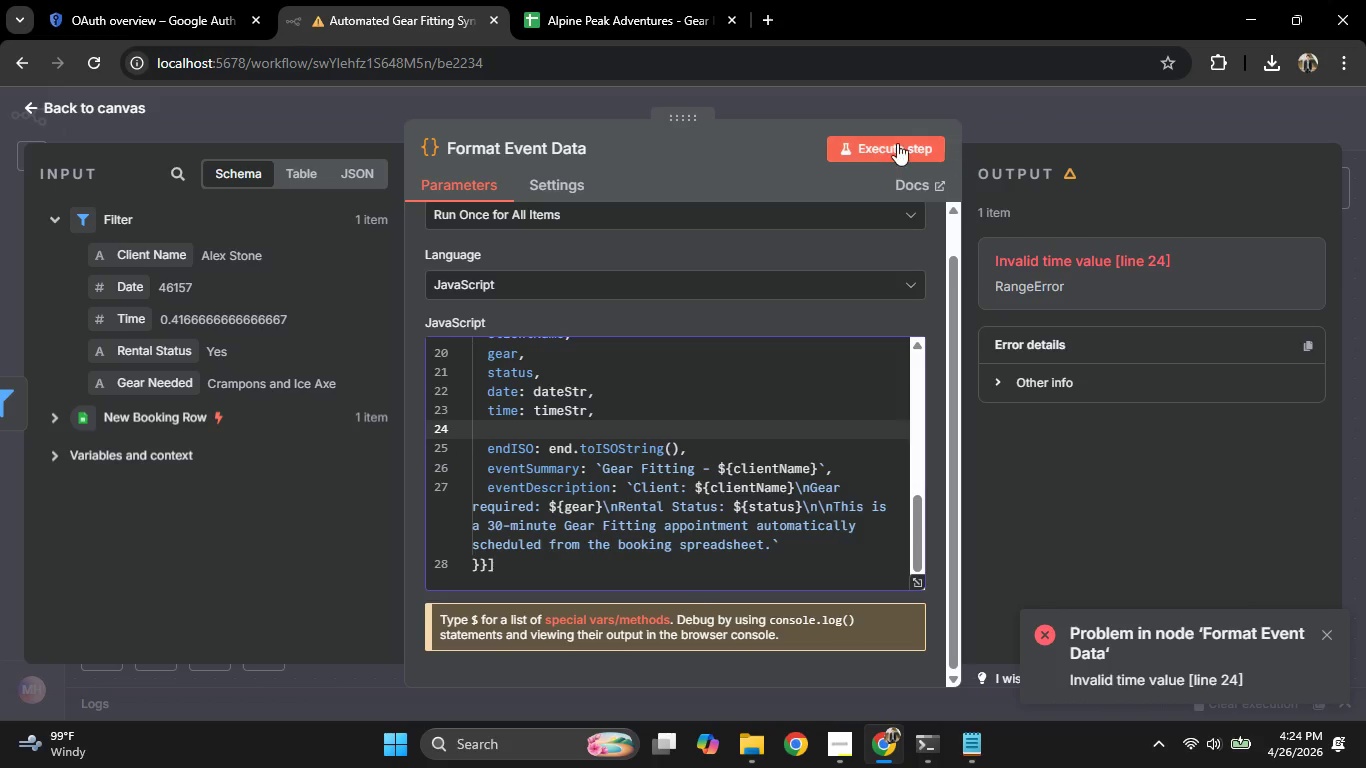 
left_click([889, 144])
 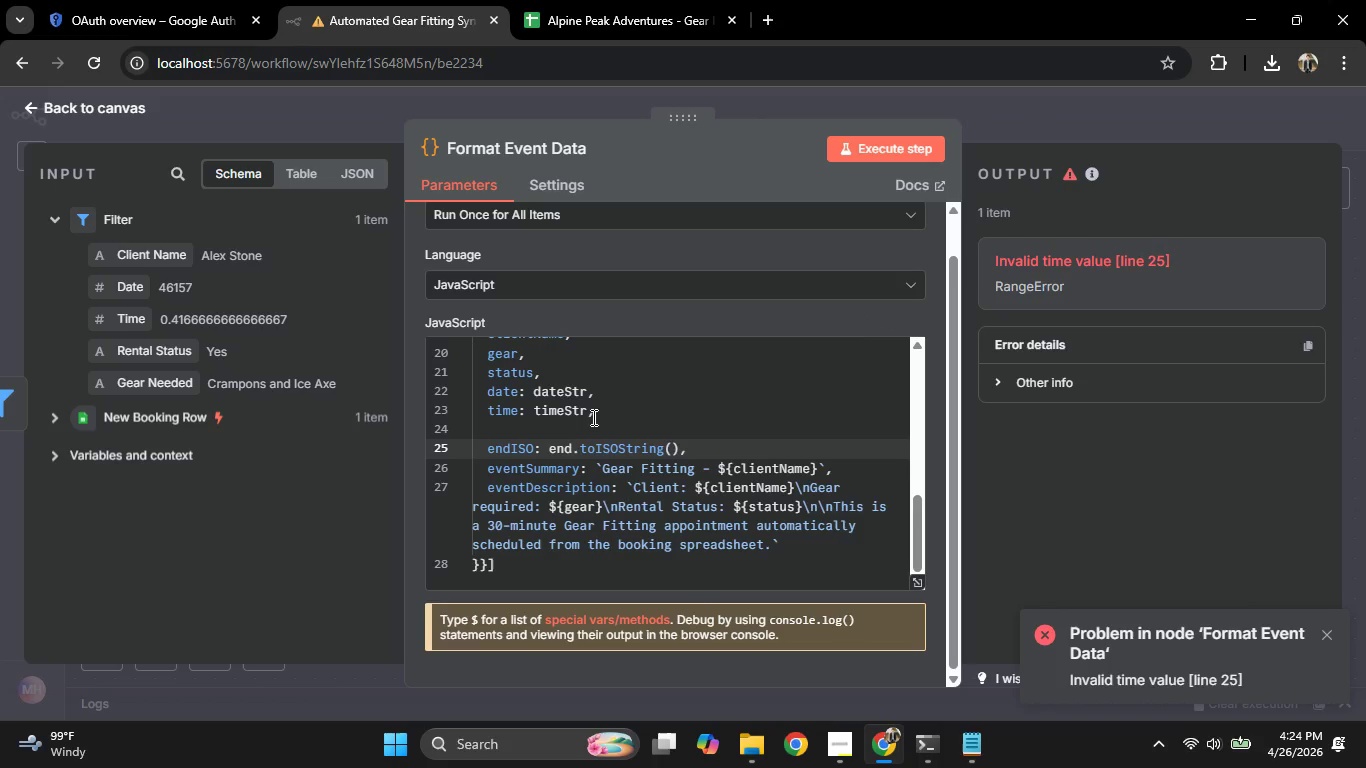 
left_click([587, 430])
 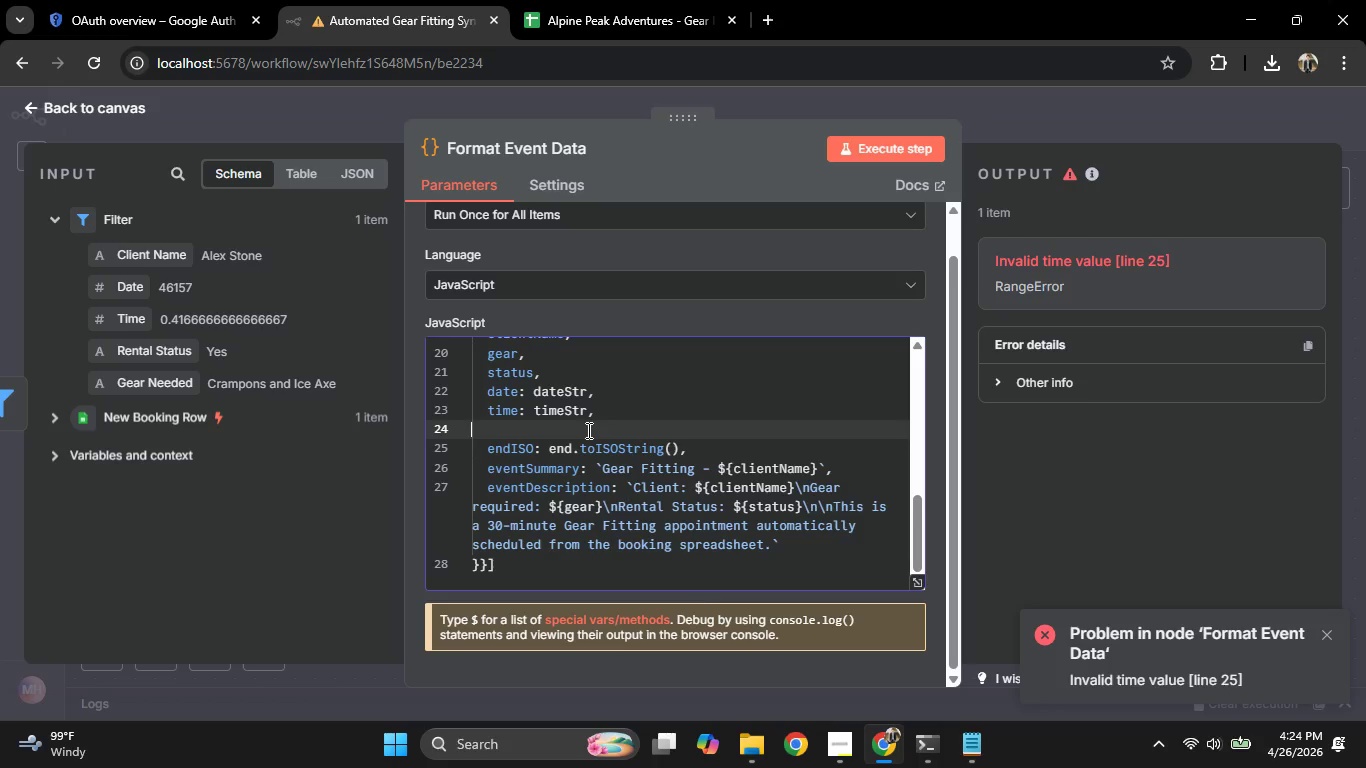 
key(Control+Z)
 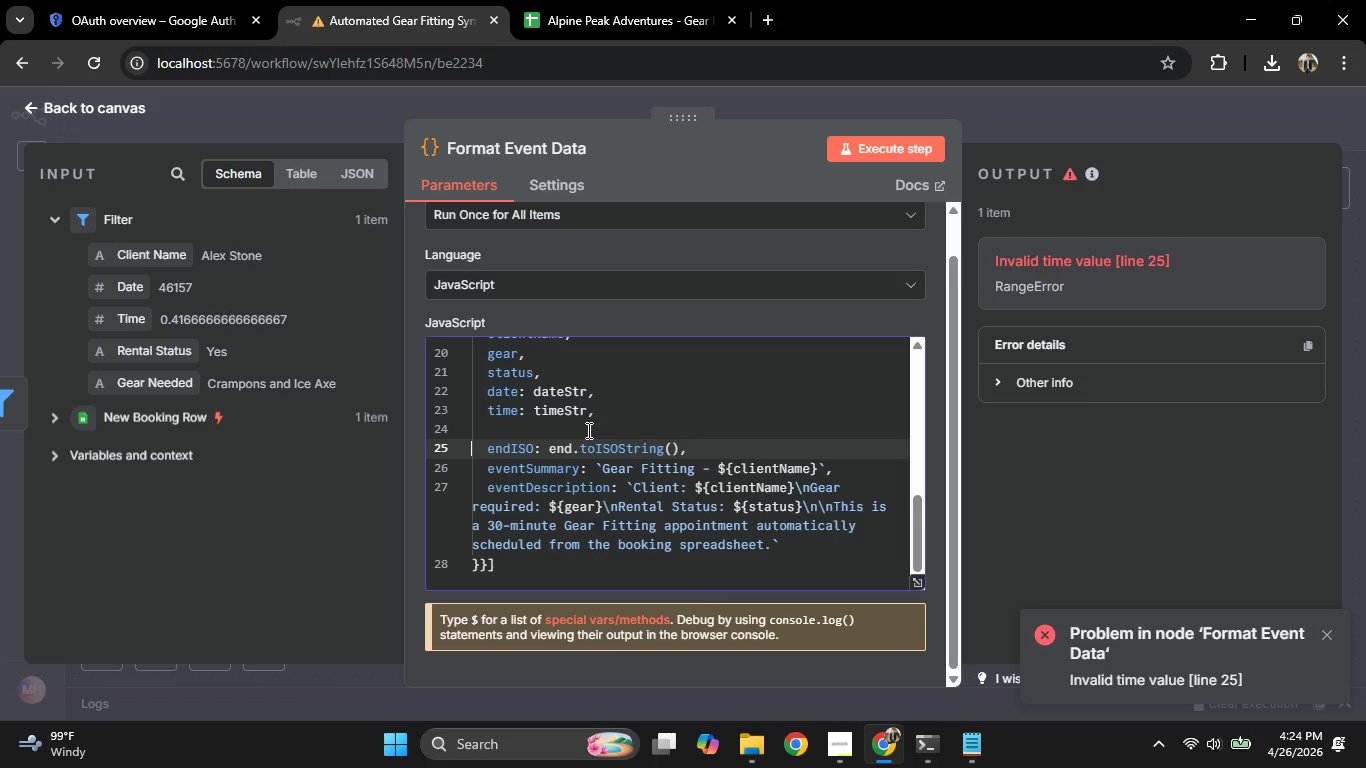 
key(Control+Z)
 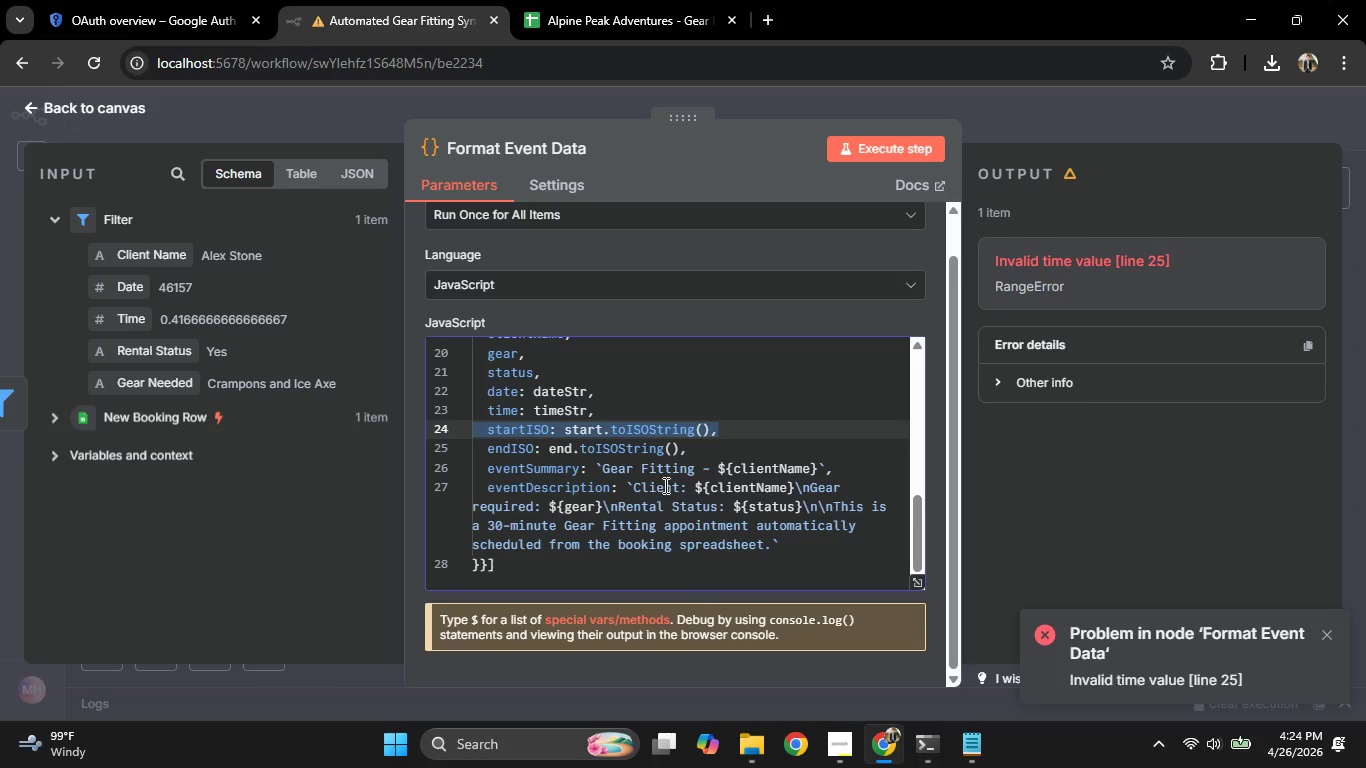 
scroll: coordinate [666, 484], scroll_direction: up, amount: 2.0
 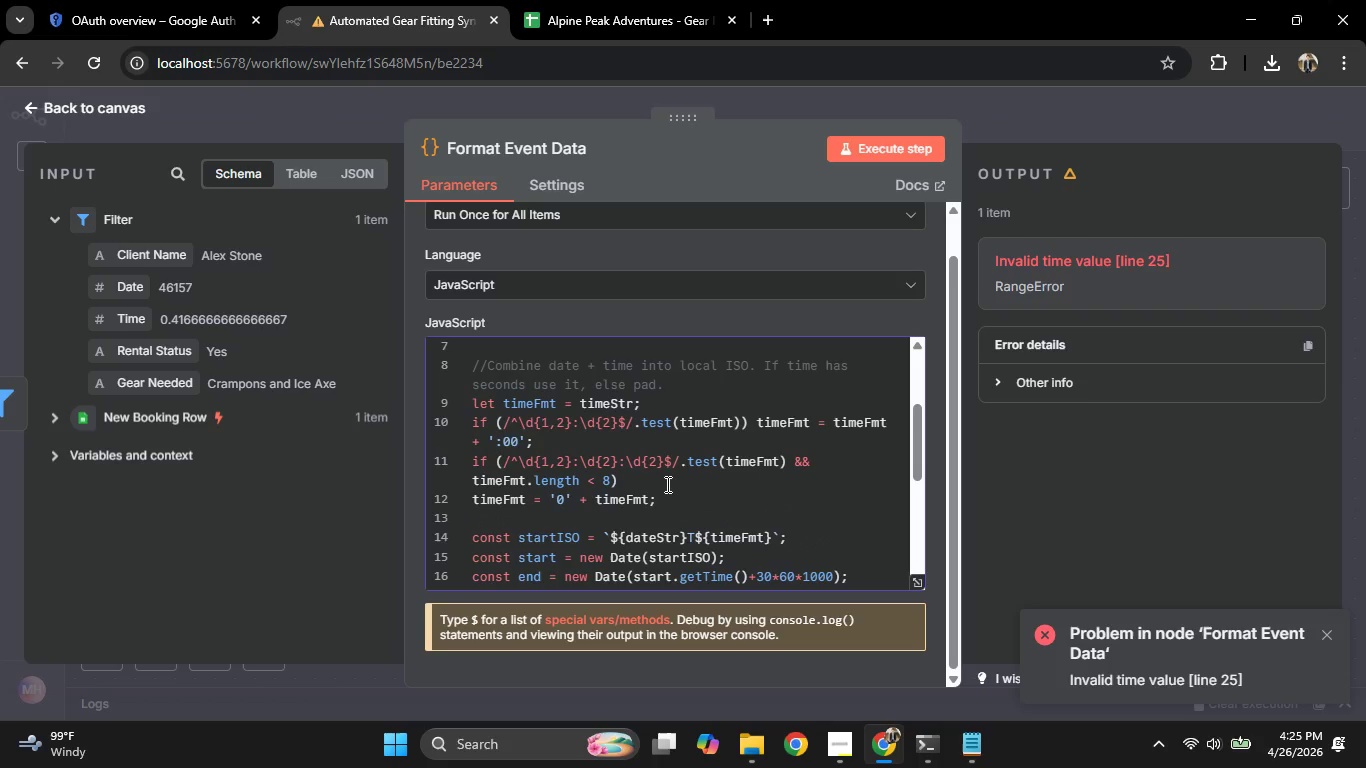 
scroll: coordinate [666, 484], scroll_direction: down, amount: 2.0
 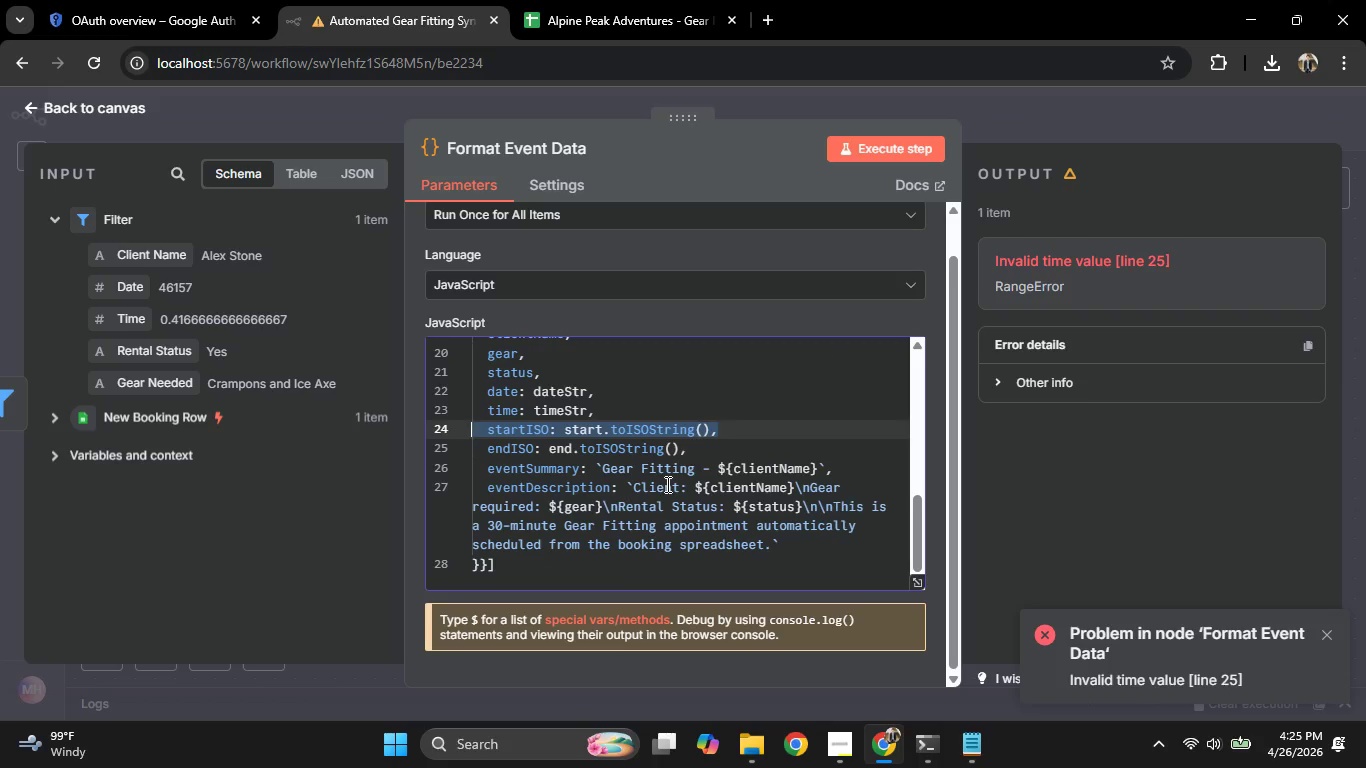 
scroll: coordinate [666, 484], scroll_direction: up, amount: 1.0
 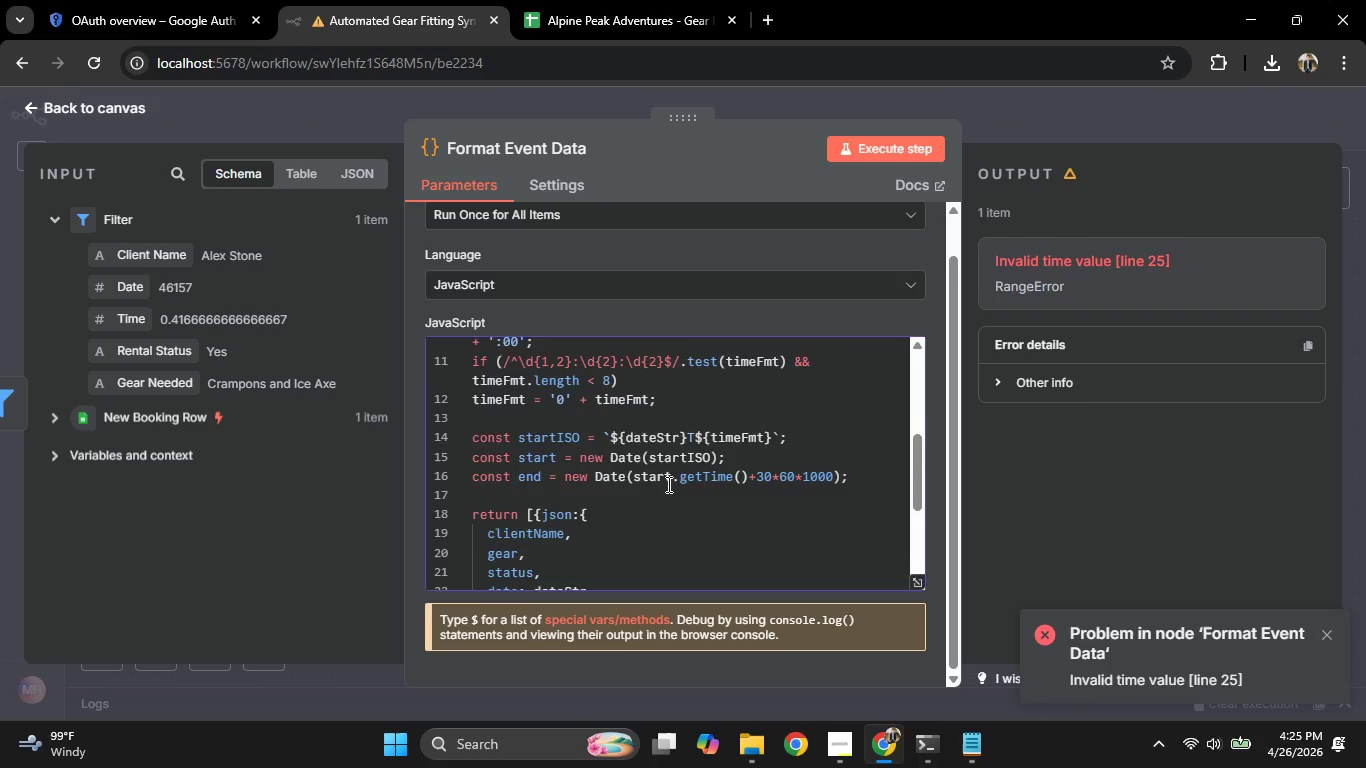 
scroll: coordinate [667, 484], scroll_direction: down, amount: 1.0
 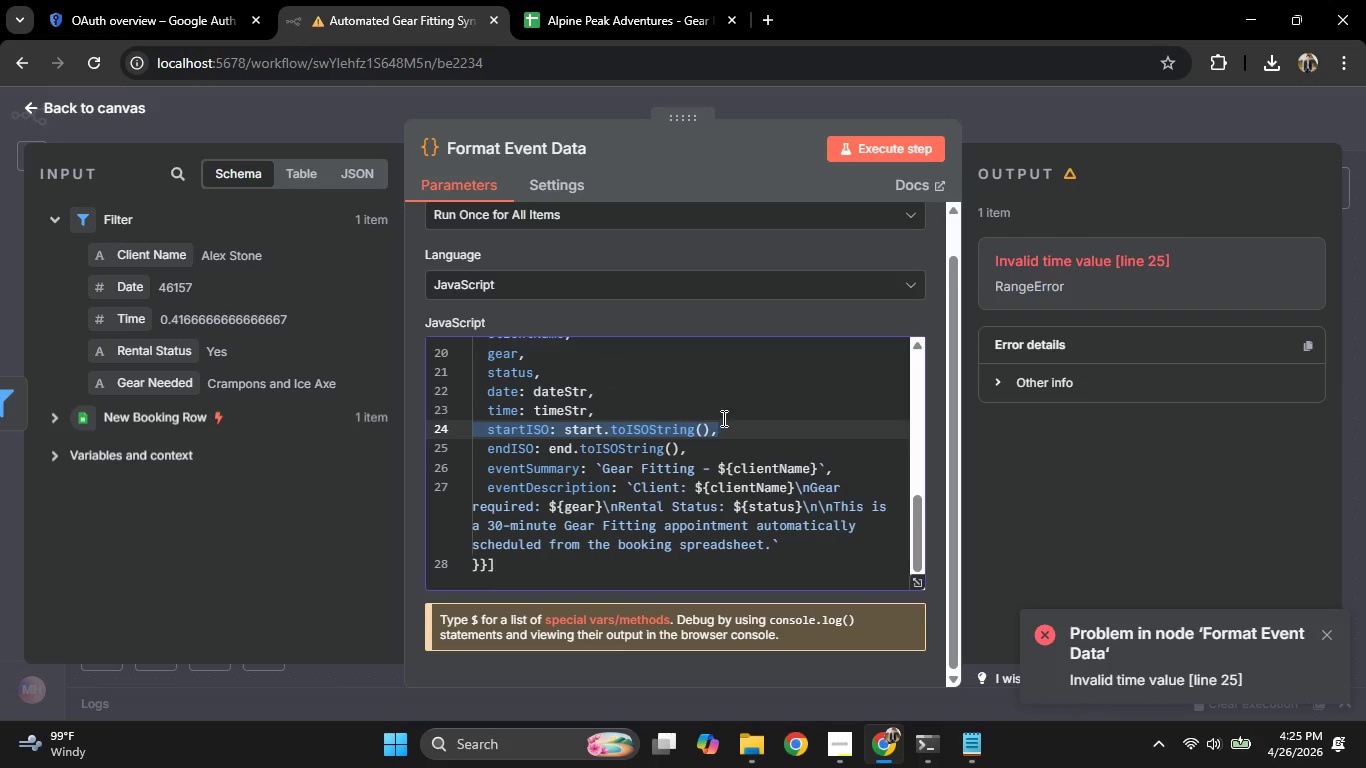 
left_click([725, 414])
 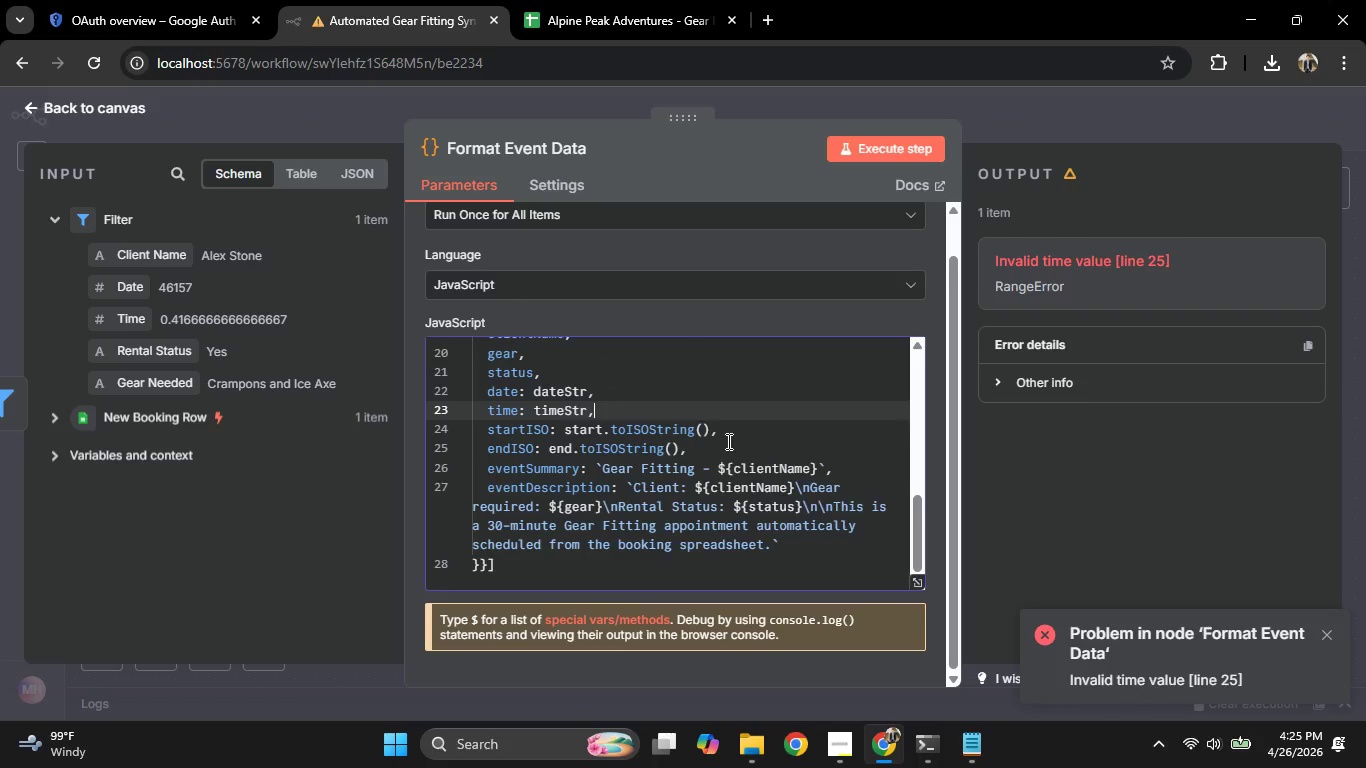 
scroll: coordinate [727, 441], scroll_direction: up, amount: 4.0
 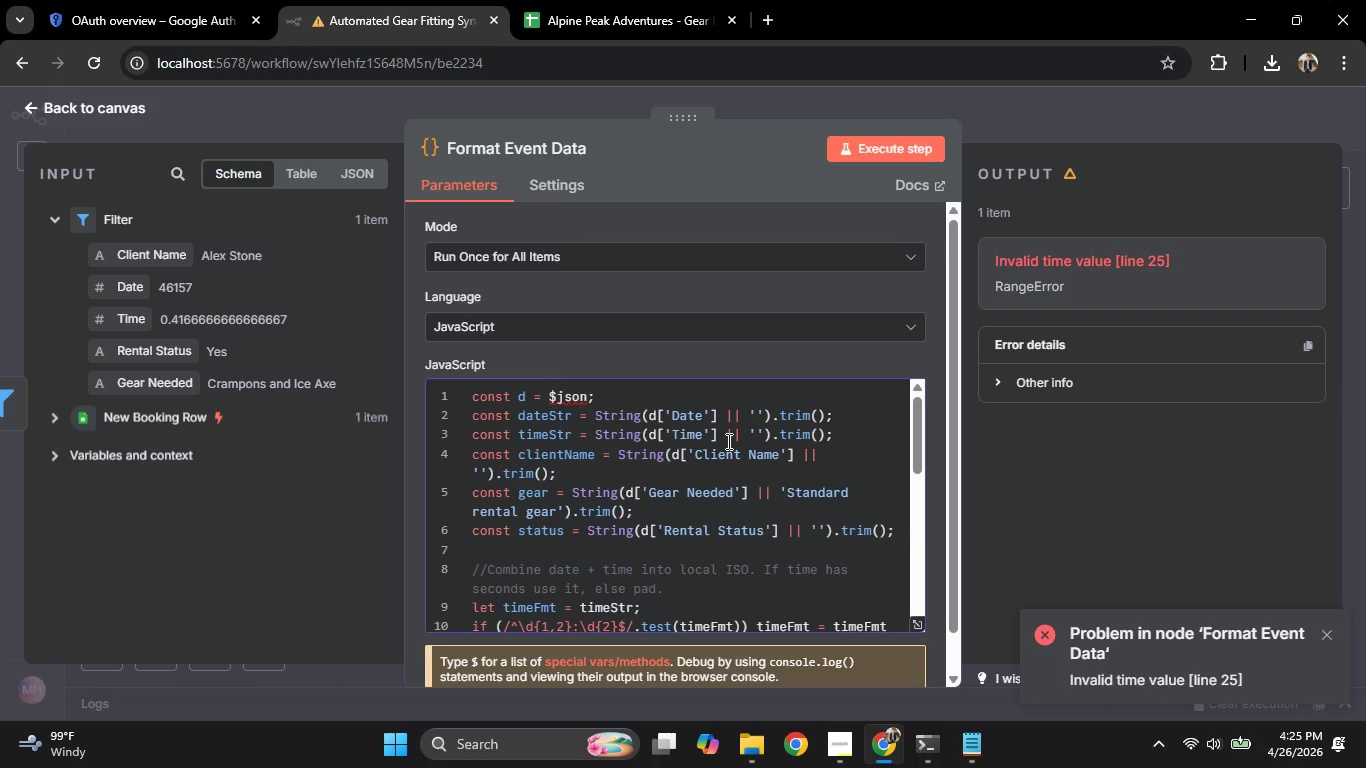 
scroll: coordinate [727, 441], scroll_direction: down, amount: 1.0
 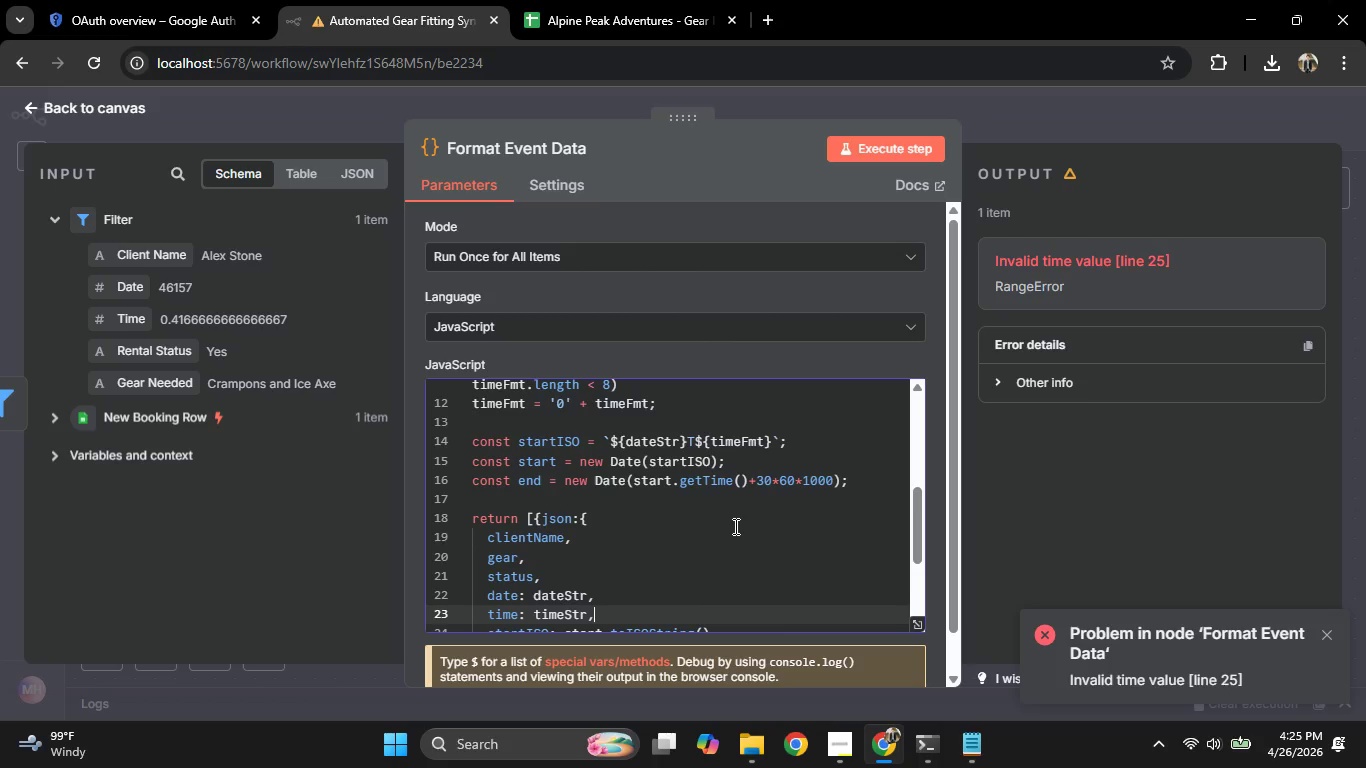 
wait(25.45)
 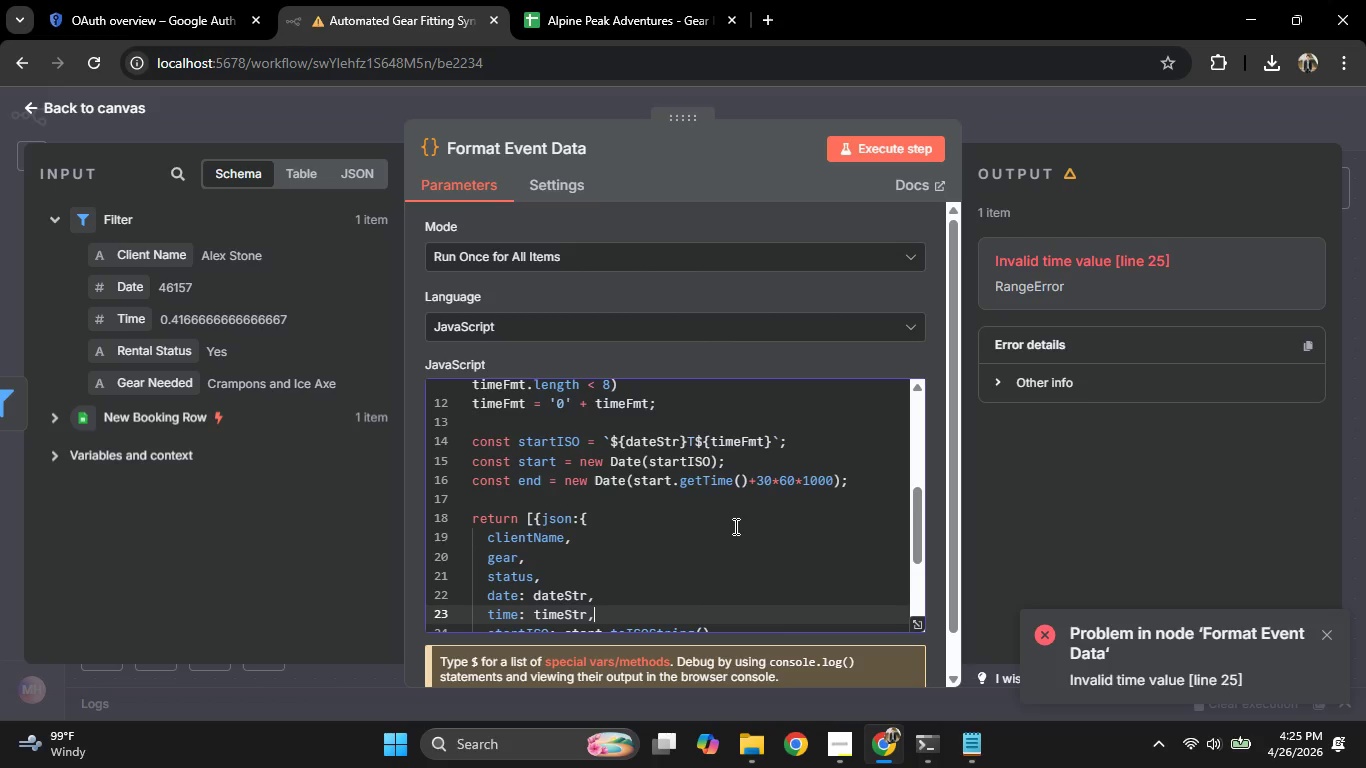 
scroll: coordinate [734, 526], scroll_direction: down, amount: 1.0
 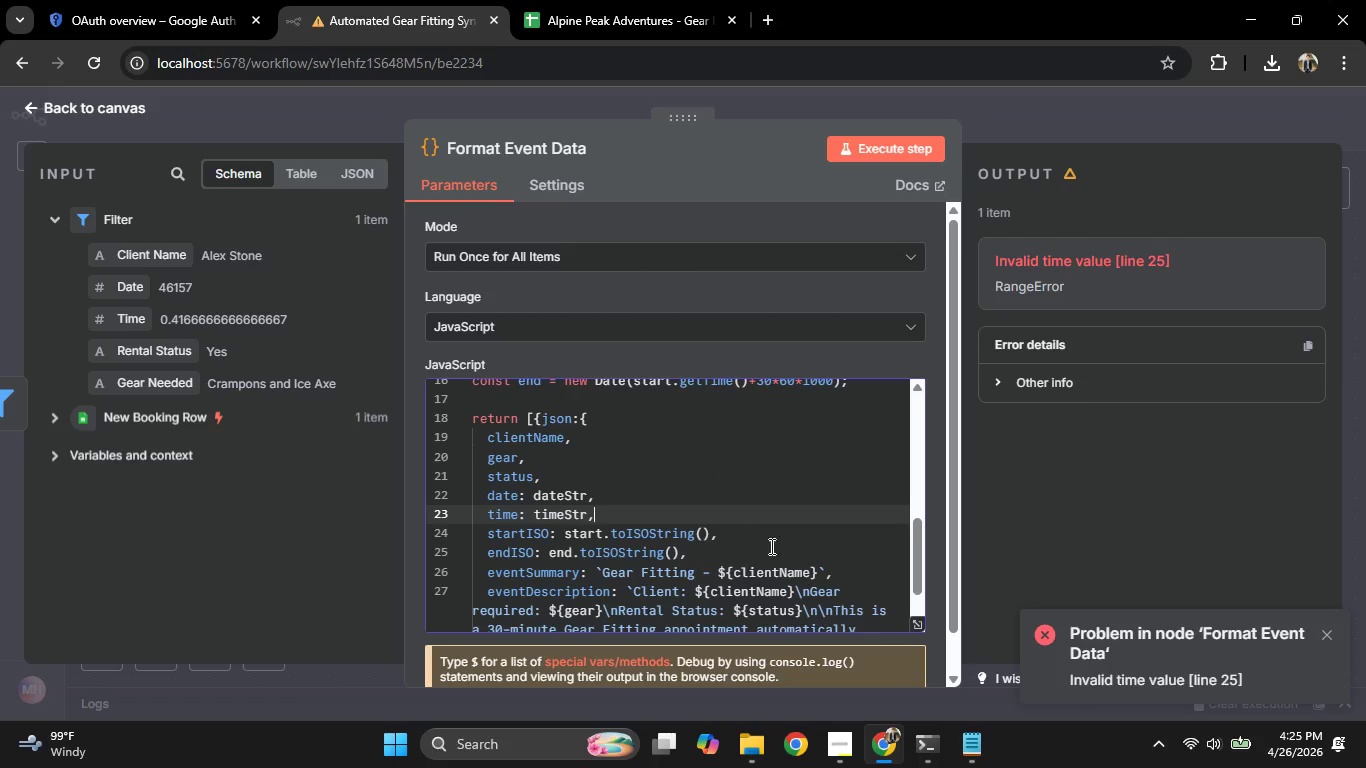 
left_click([842, 757])